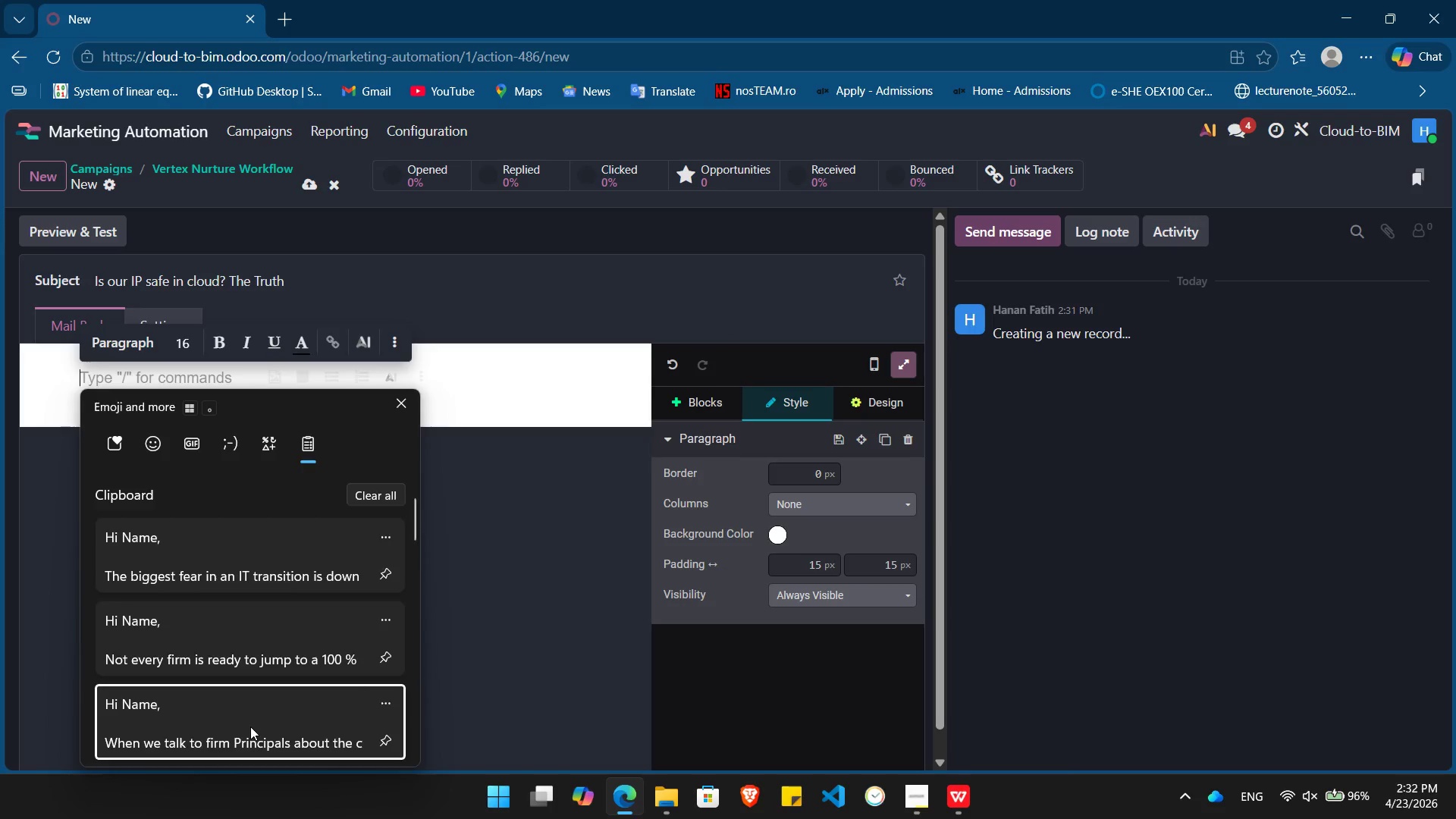 
left_click([98, 380])
 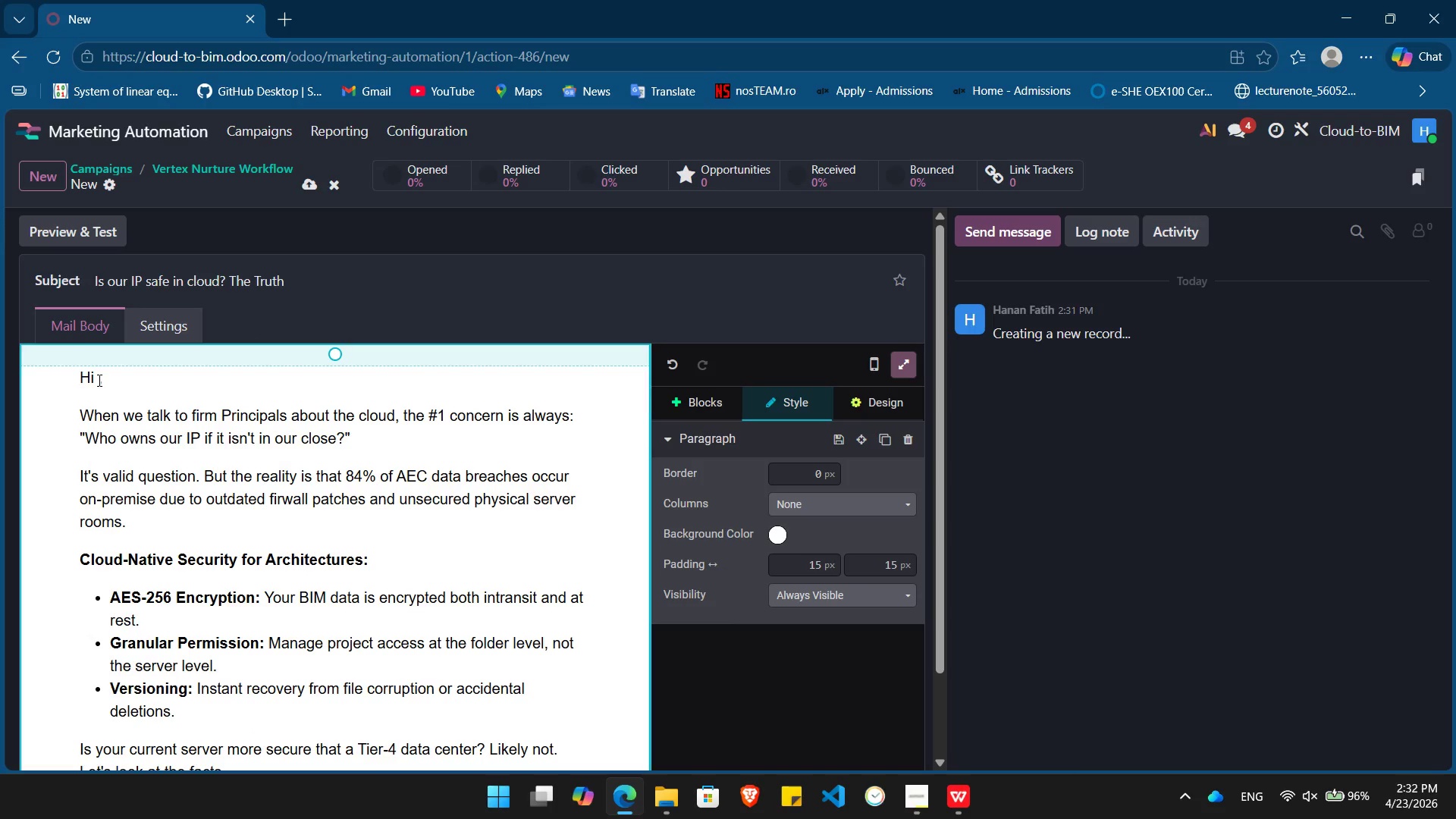 
key(Slash)
 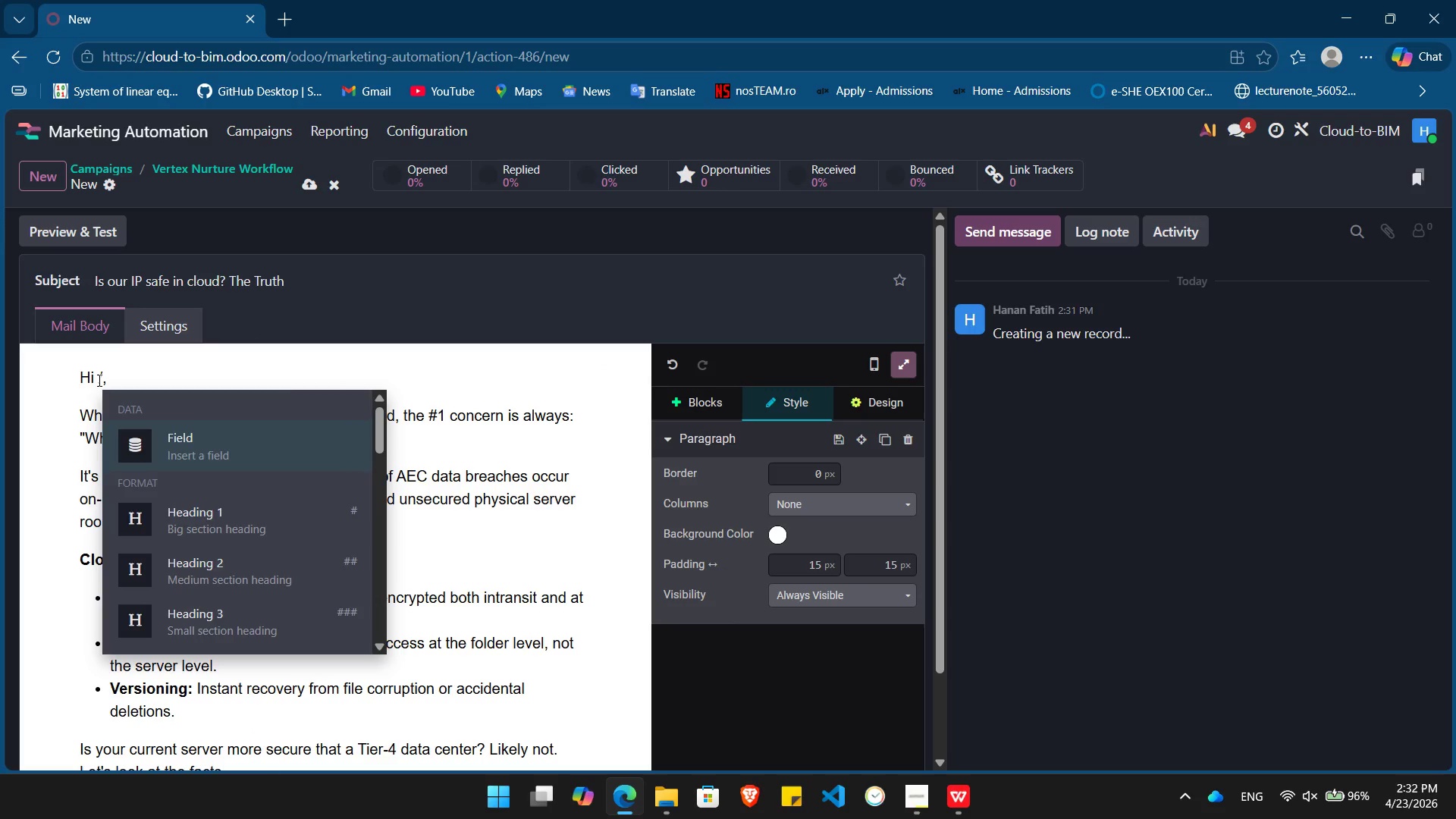 
key(Enter)
 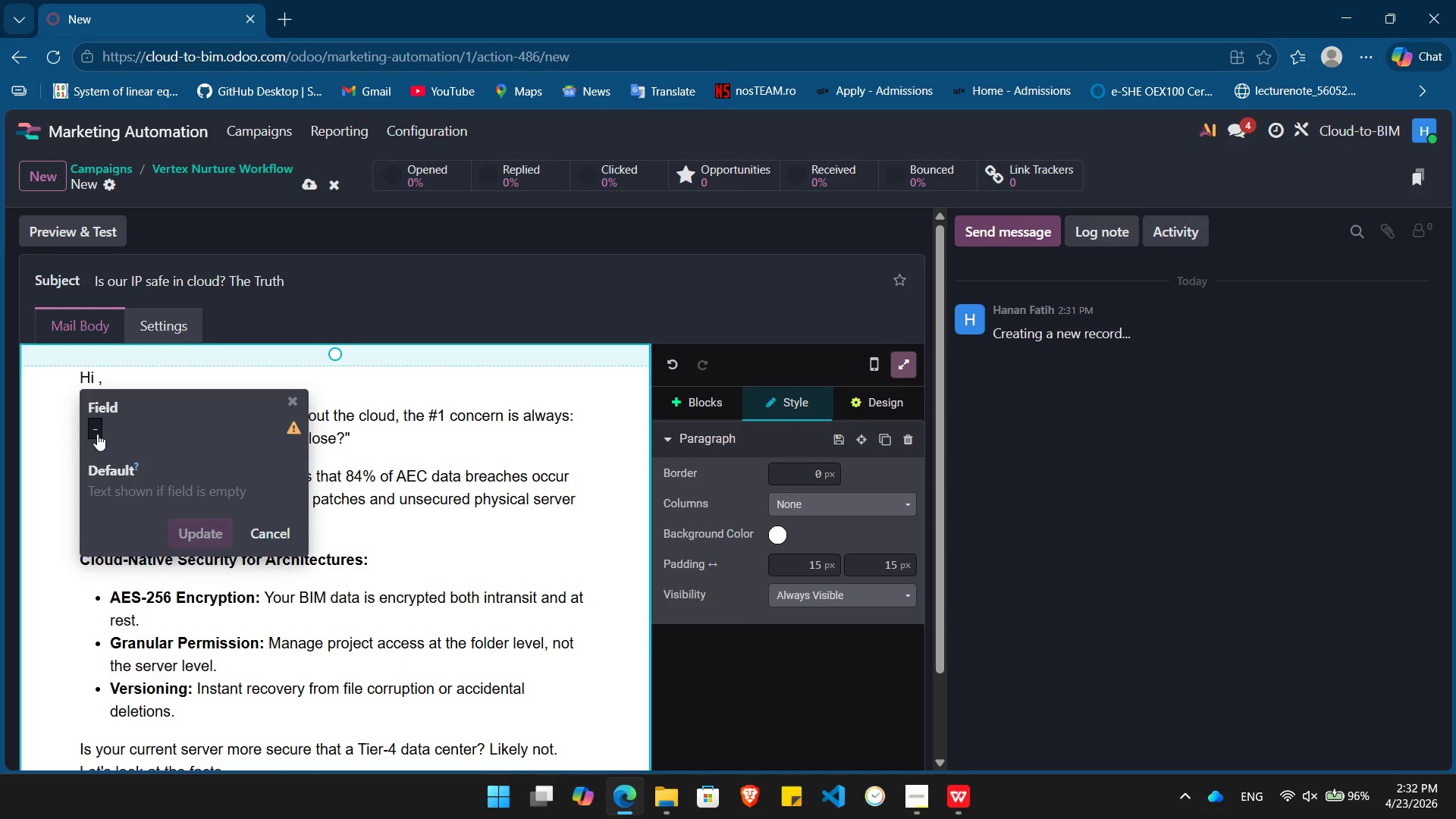 
left_click([96, 430])
 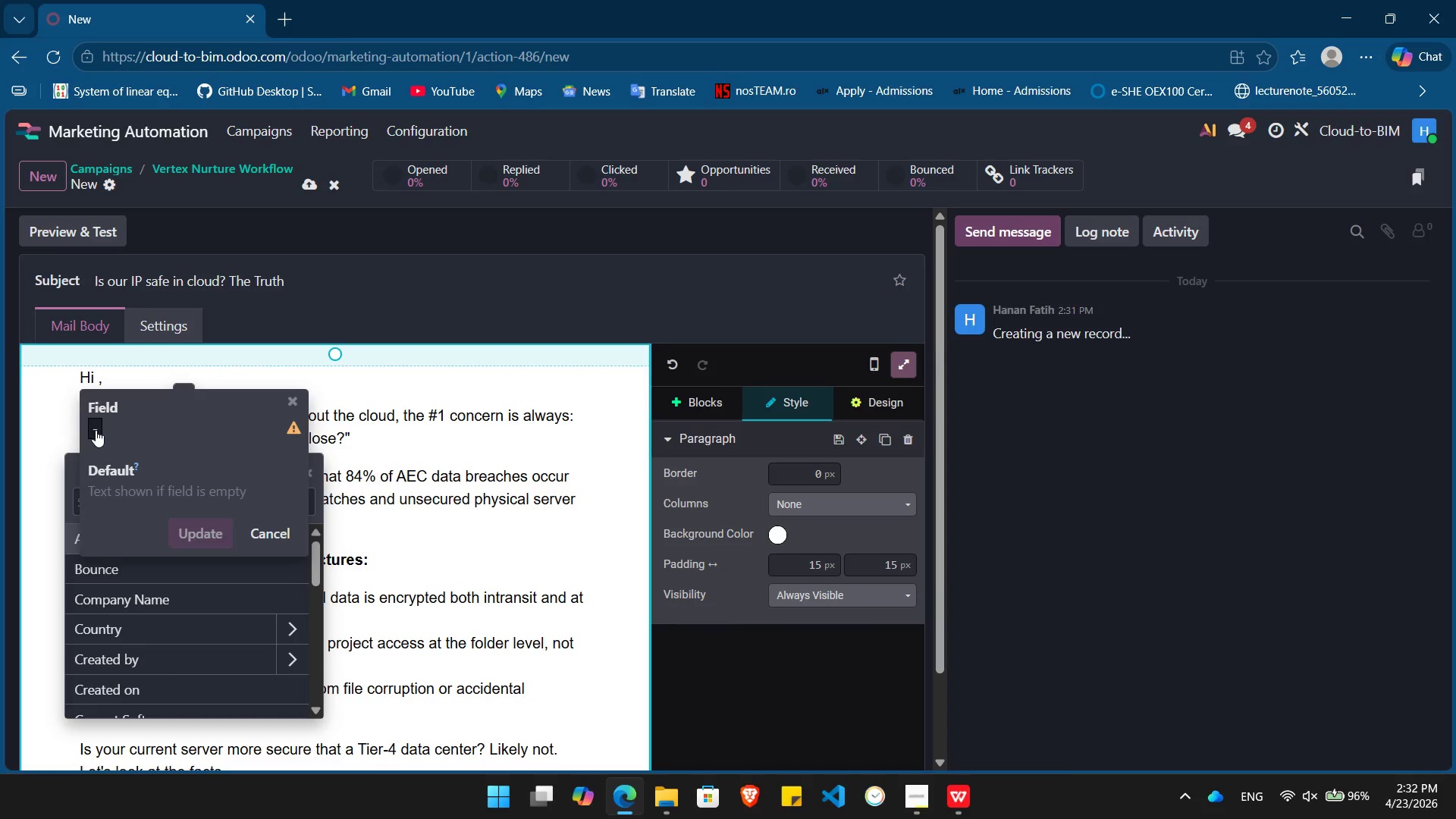 
type(name)
 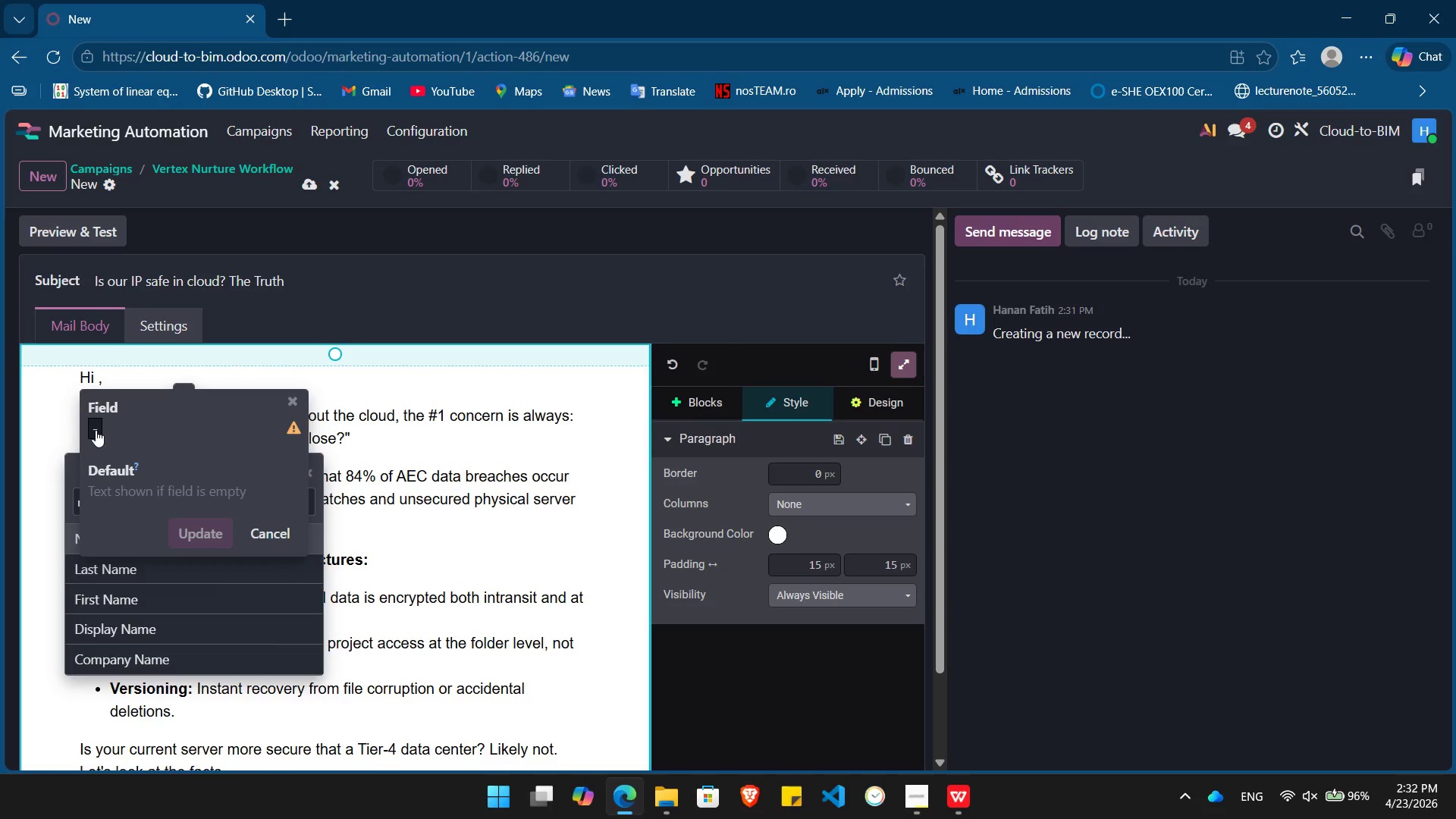 
key(Enter)
 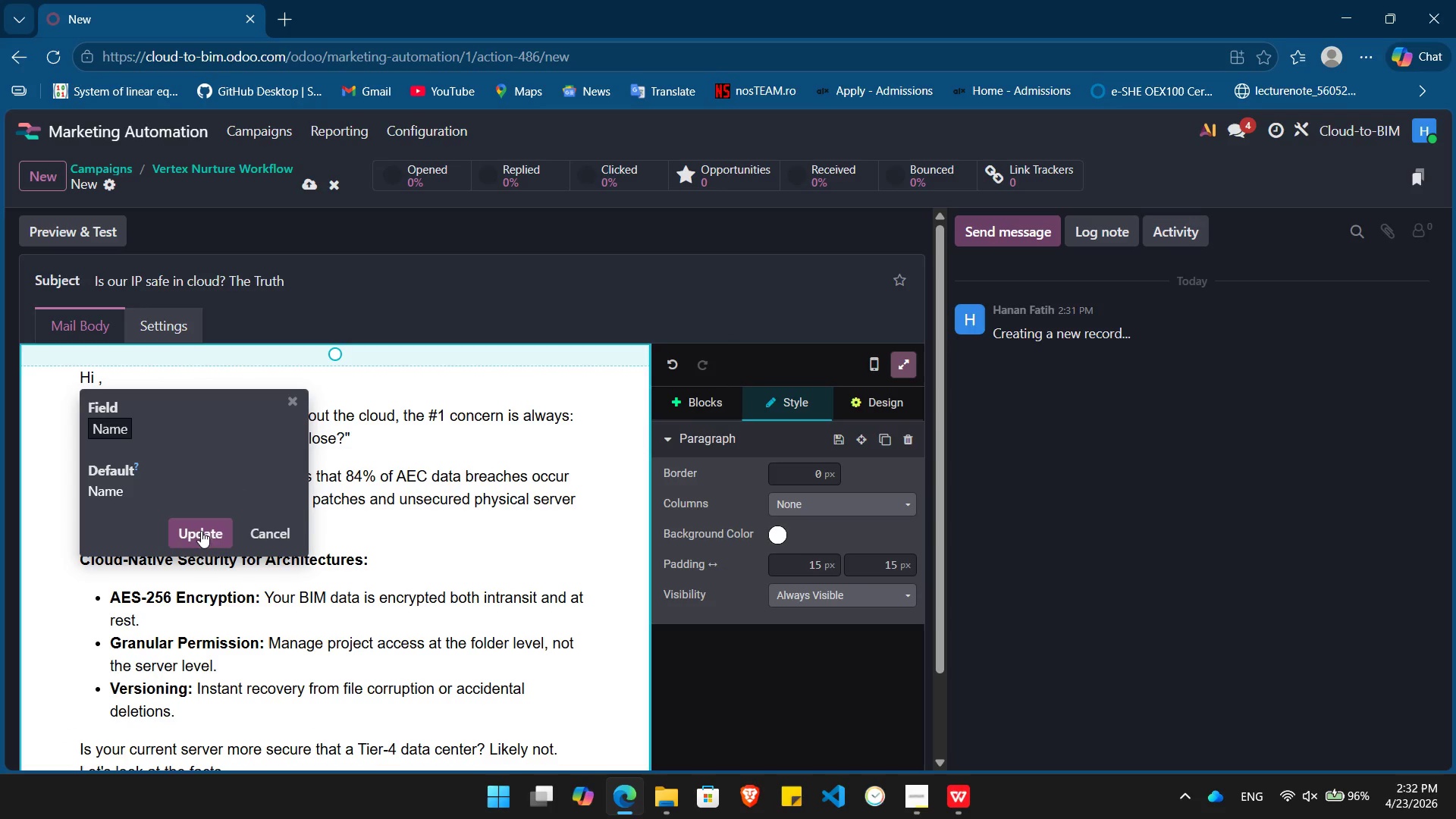 
left_click([210, 529])
 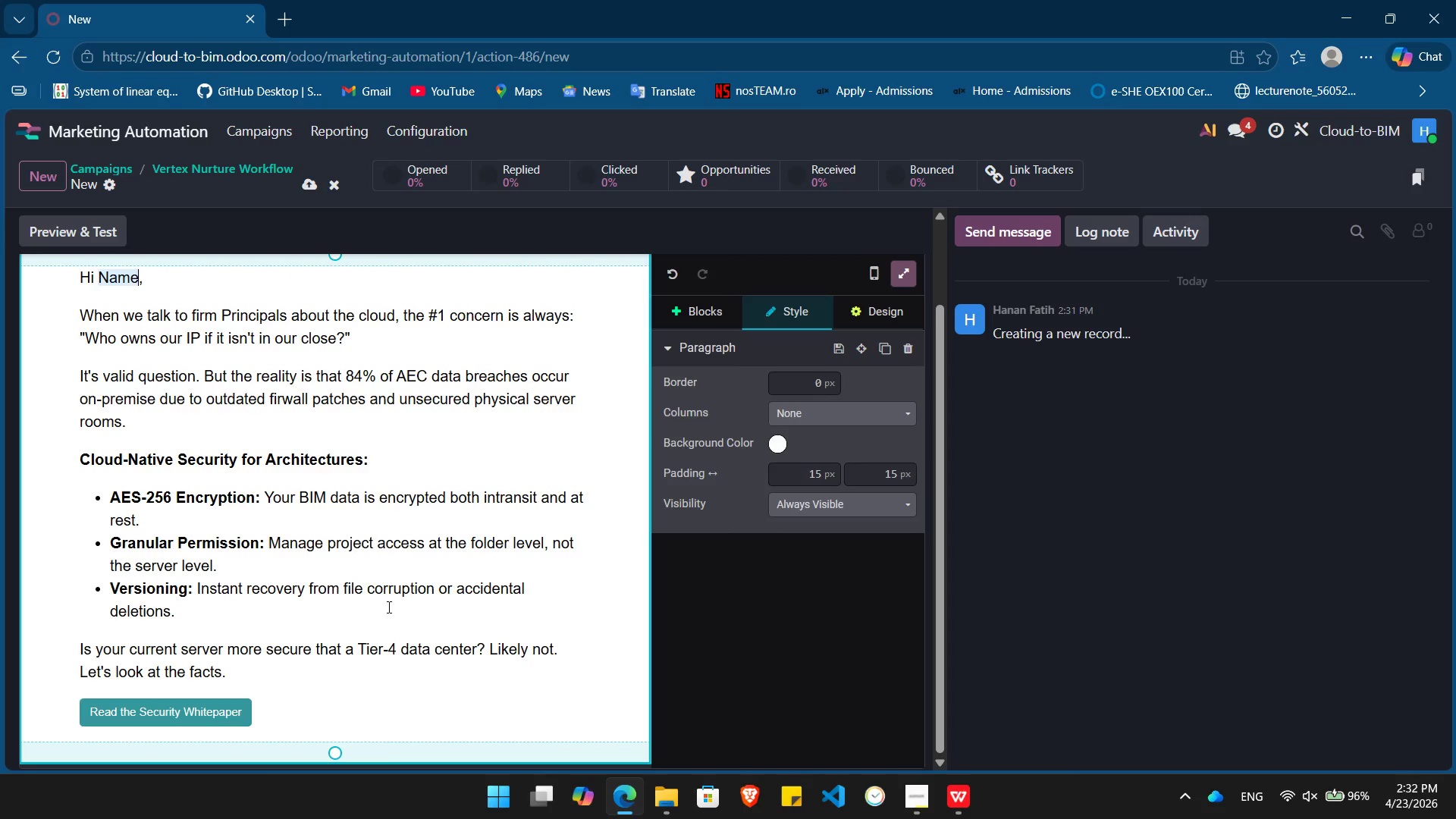 
wait(18.16)
 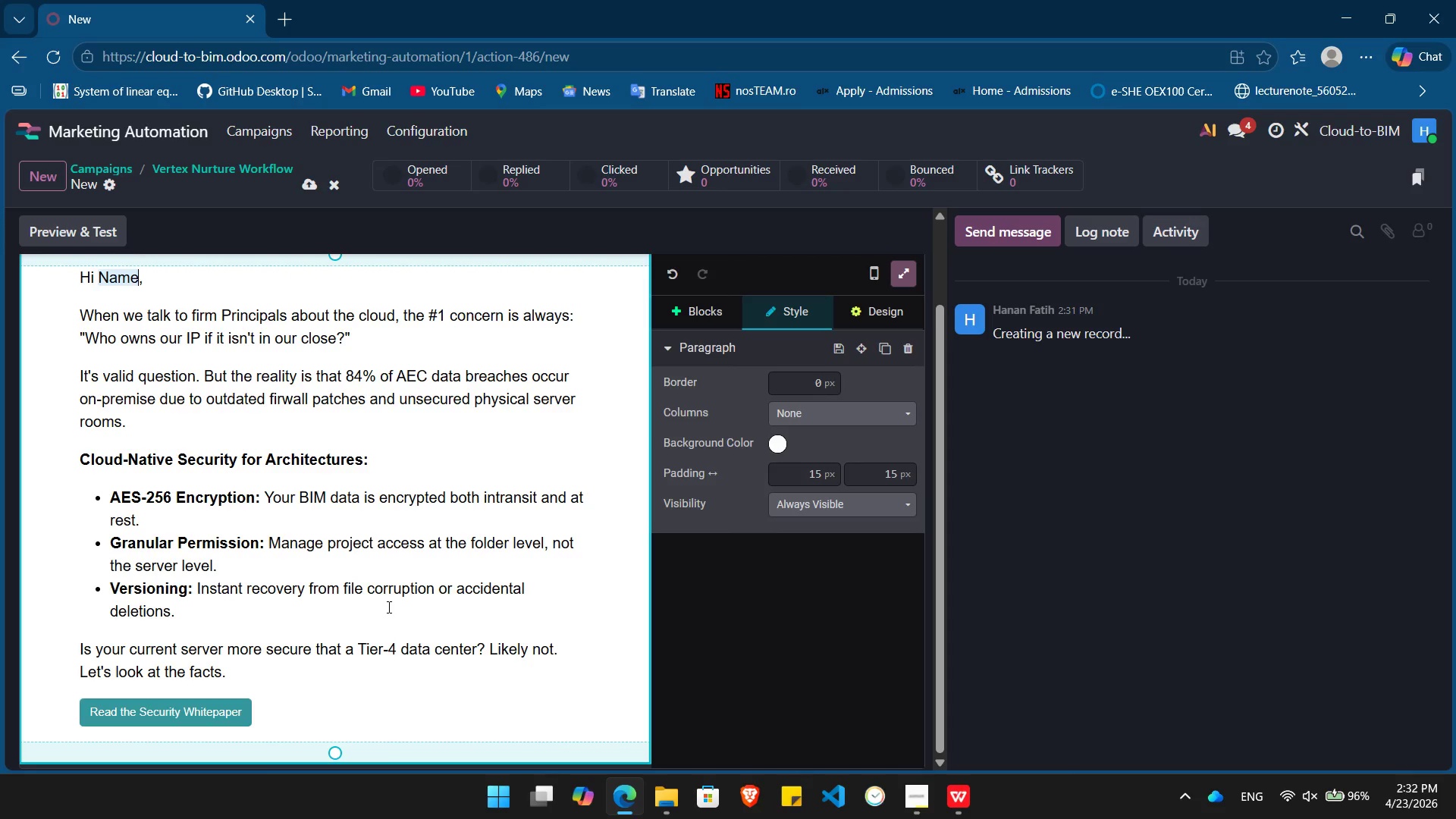 
left_click([136, 130])
 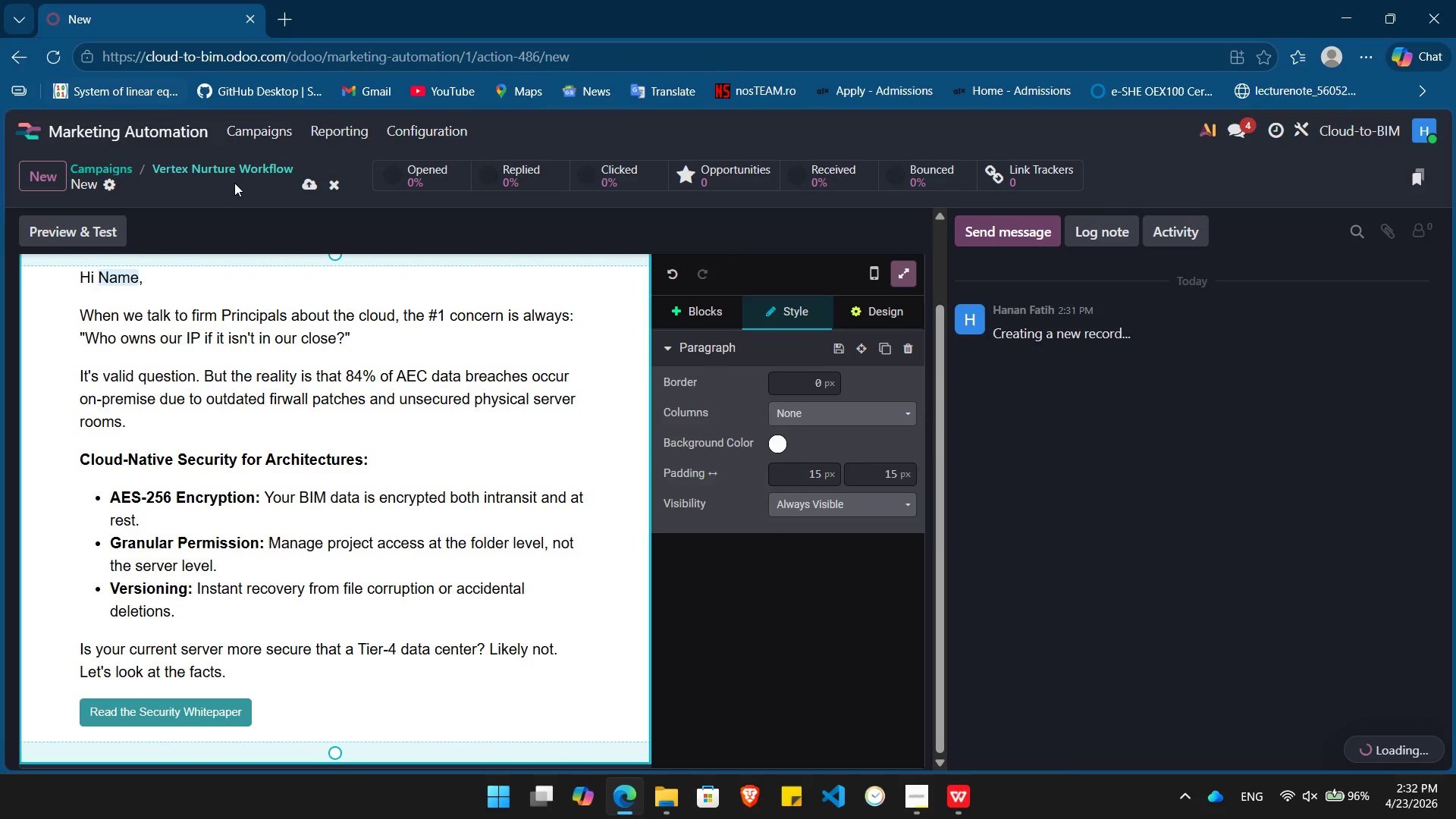 
left_click([263, 128])
 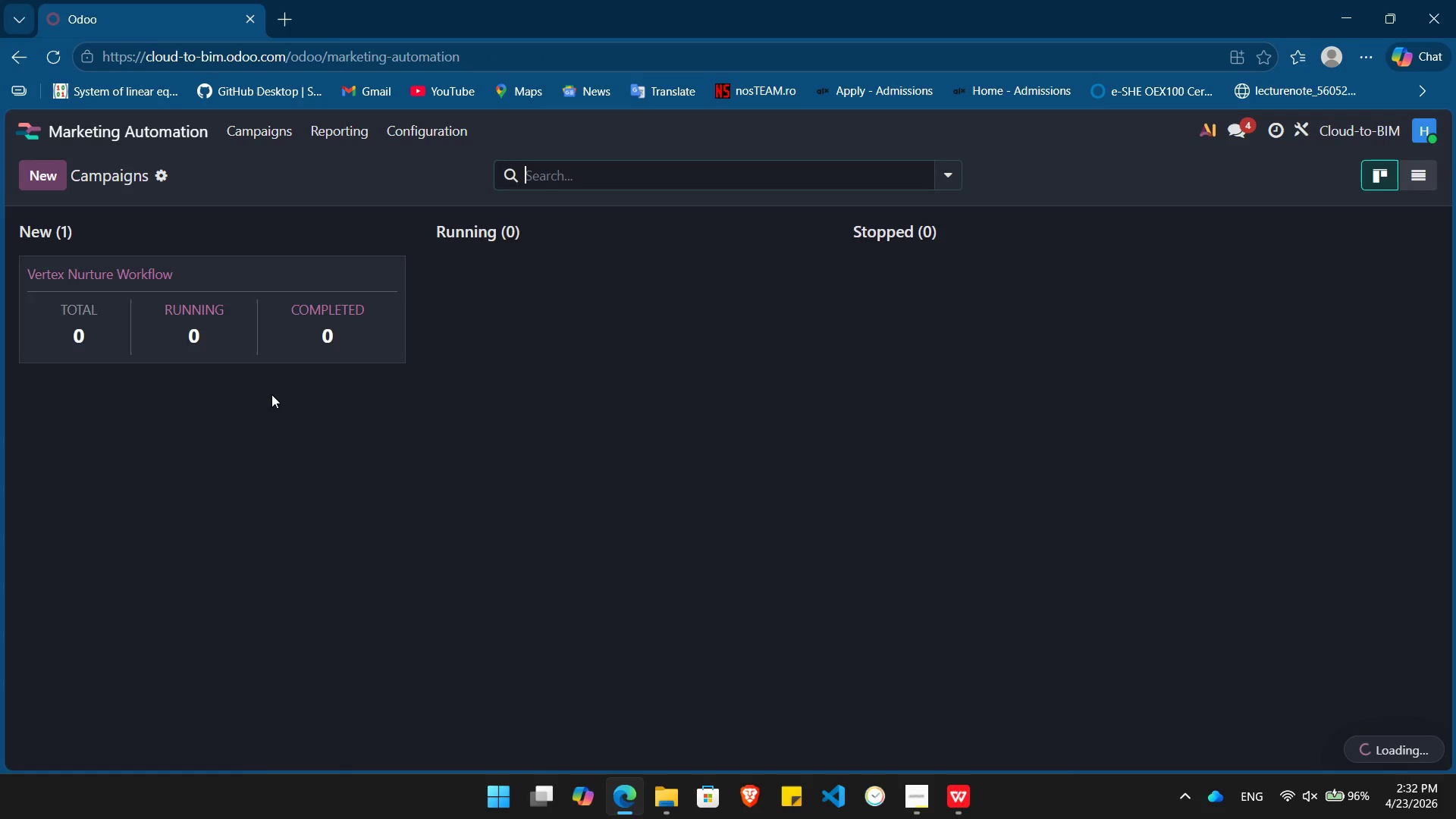 
wait(5.58)
 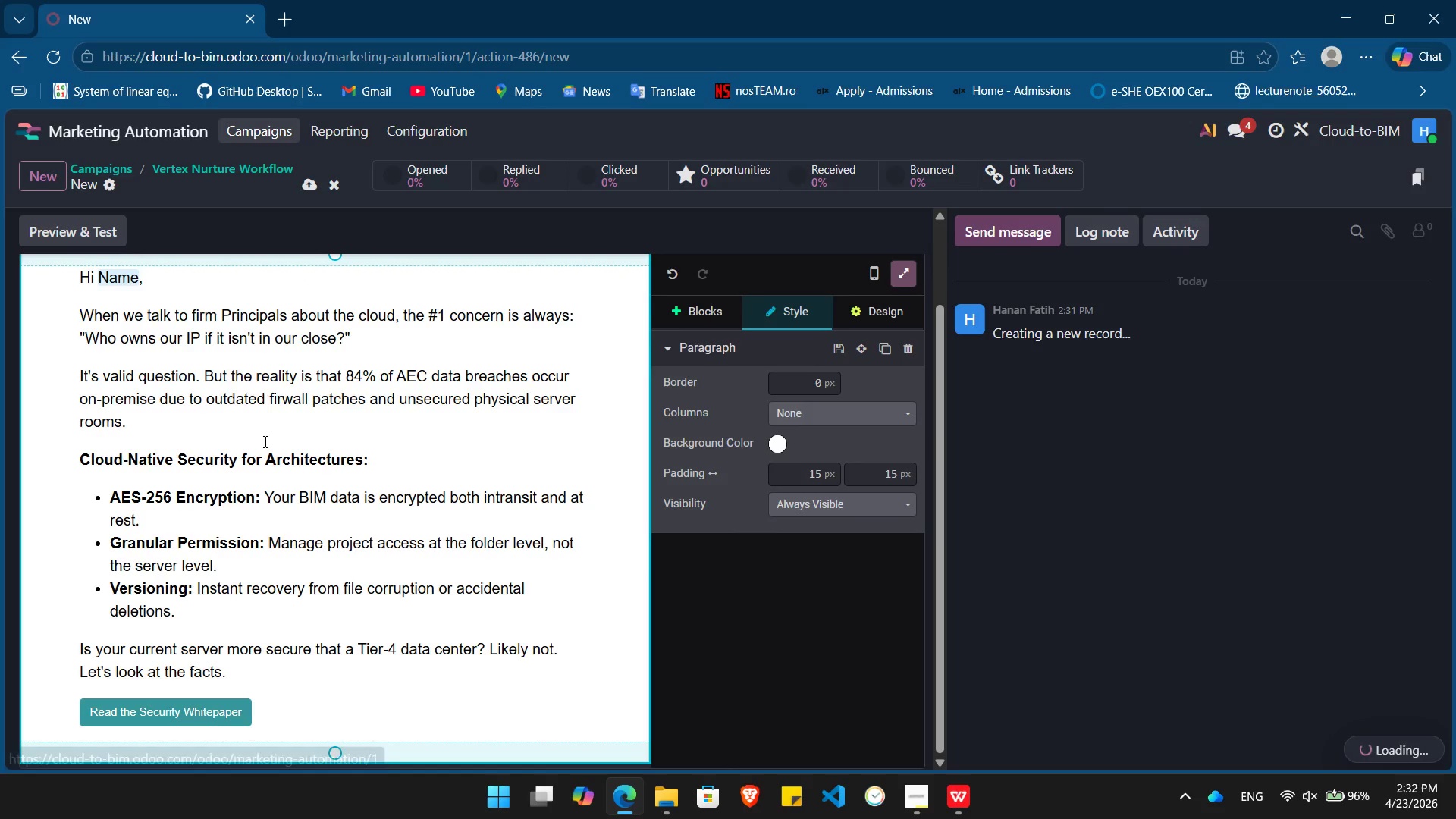 
left_click([256, 313])
 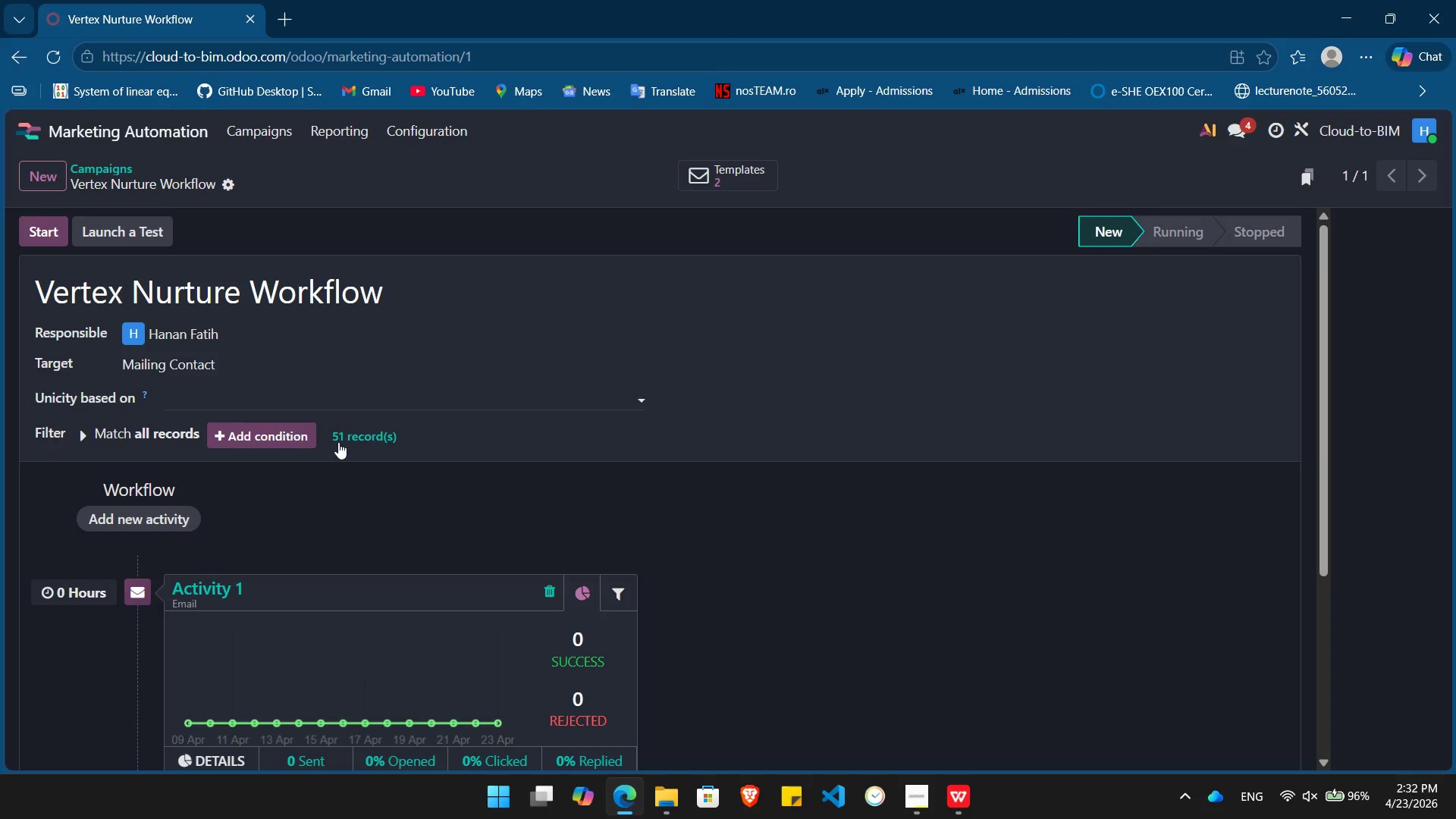 
mouse_move([410, 602])
 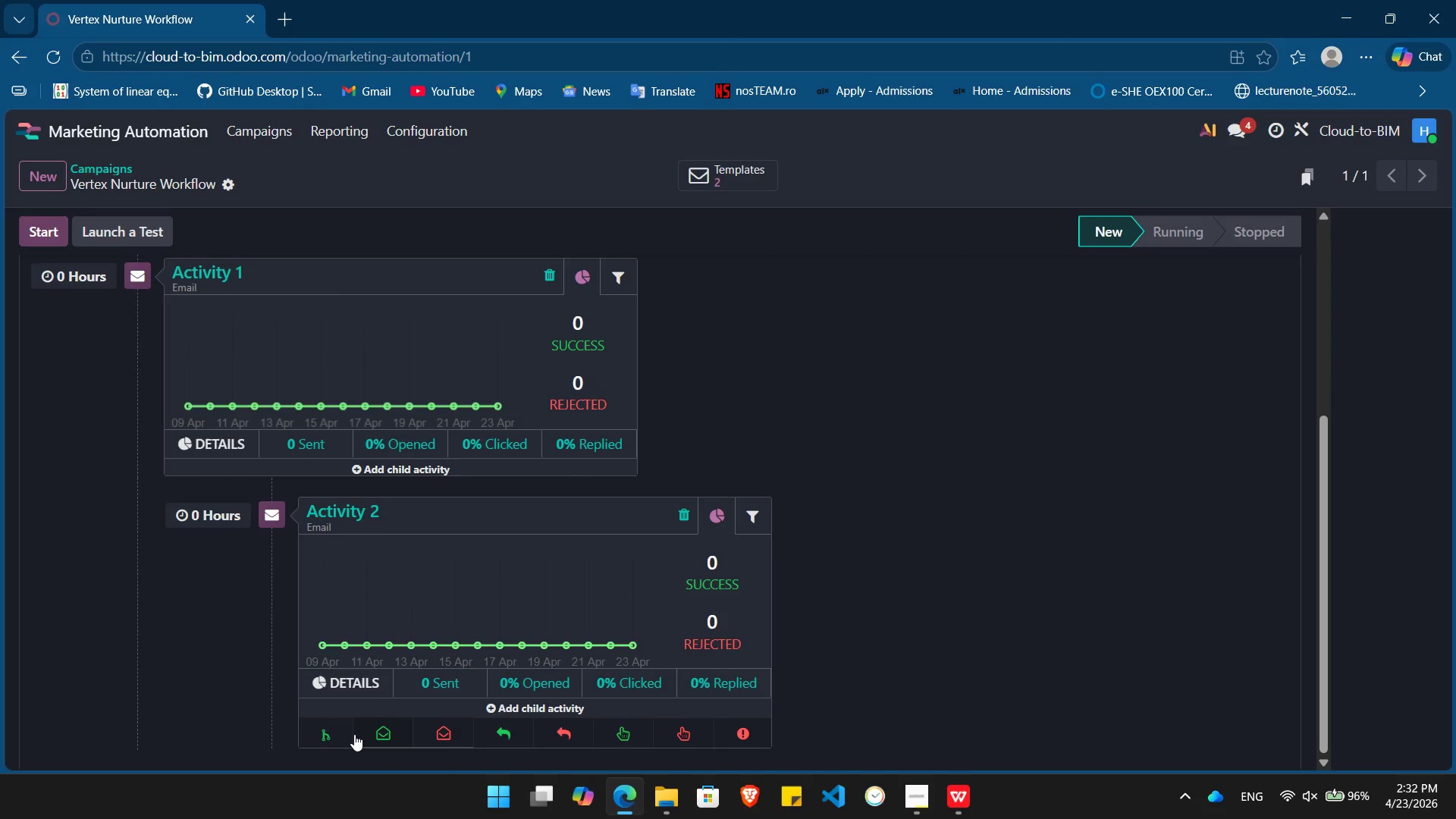 
left_click([334, 734])
 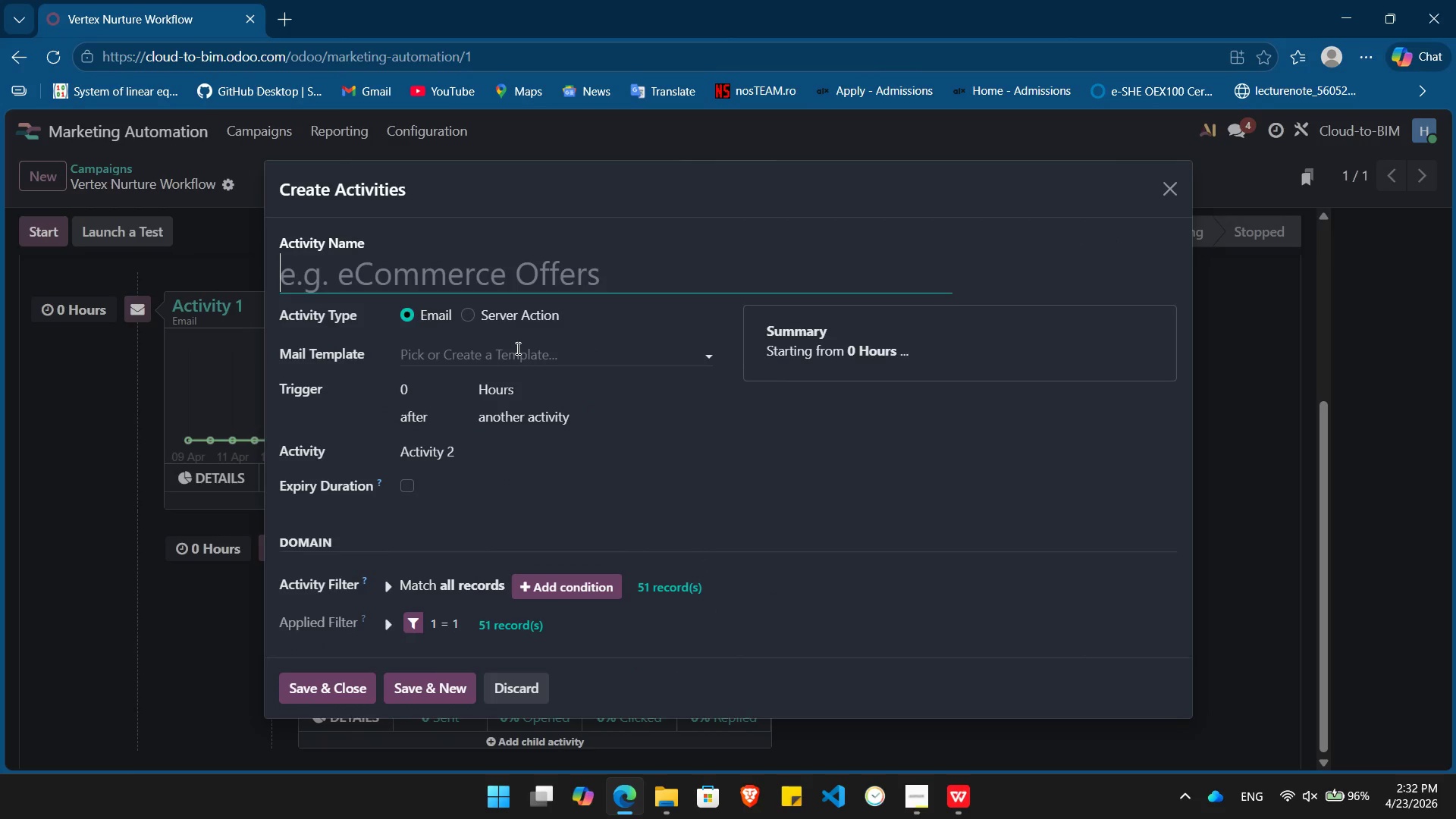 
type(Activity 3)
 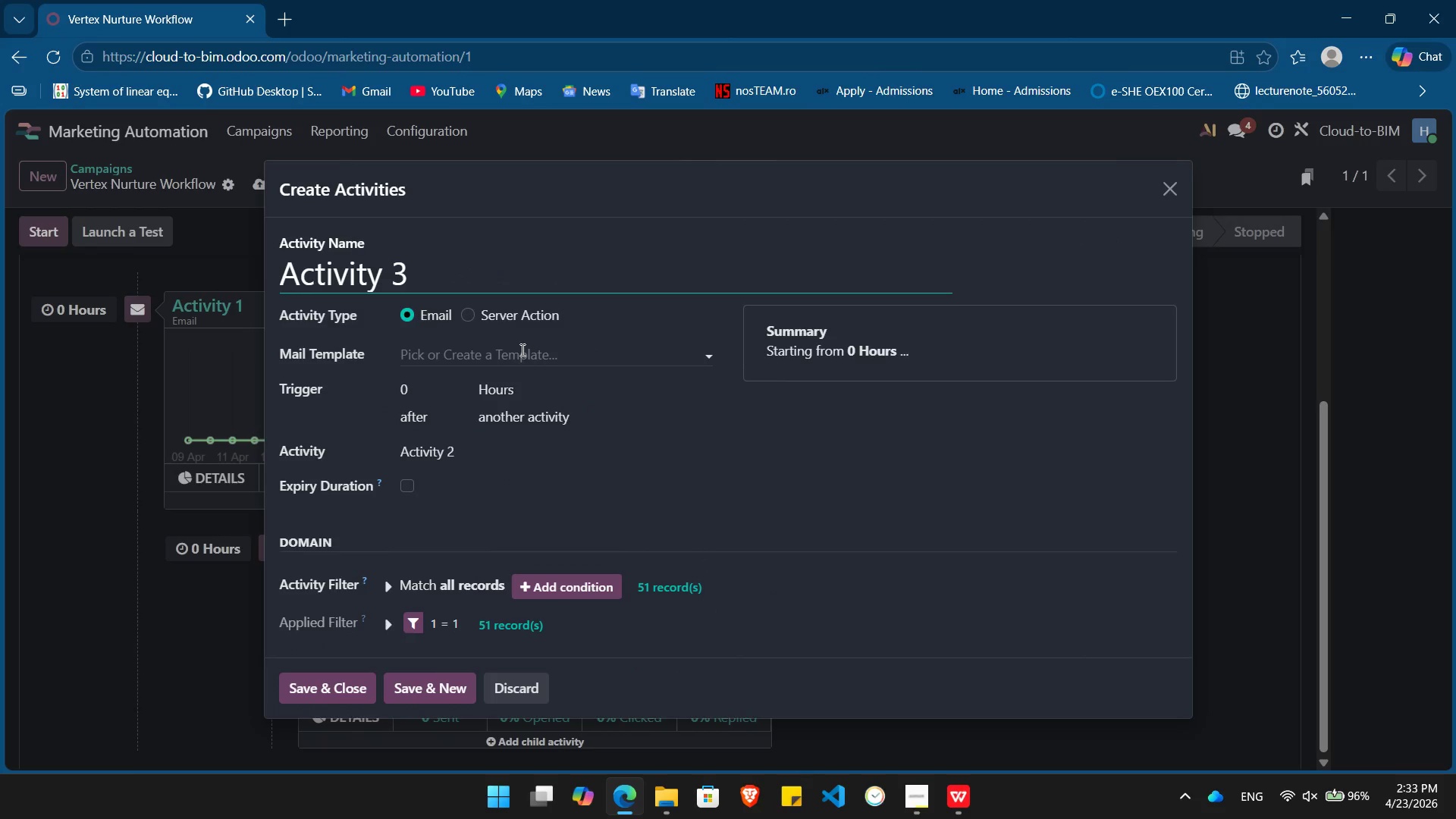 
left_click([521, 350])
 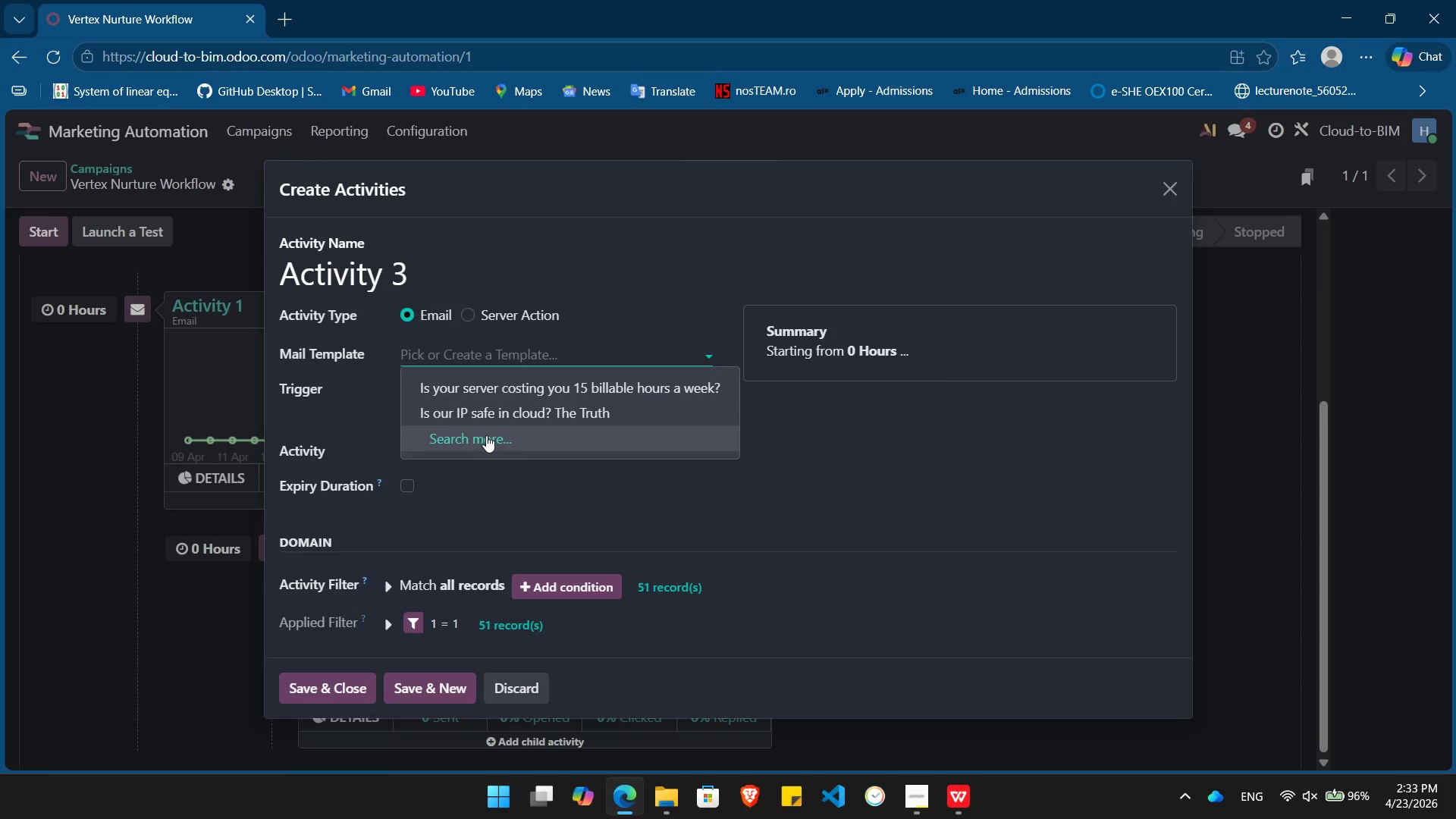 
left_click([486, 436])
 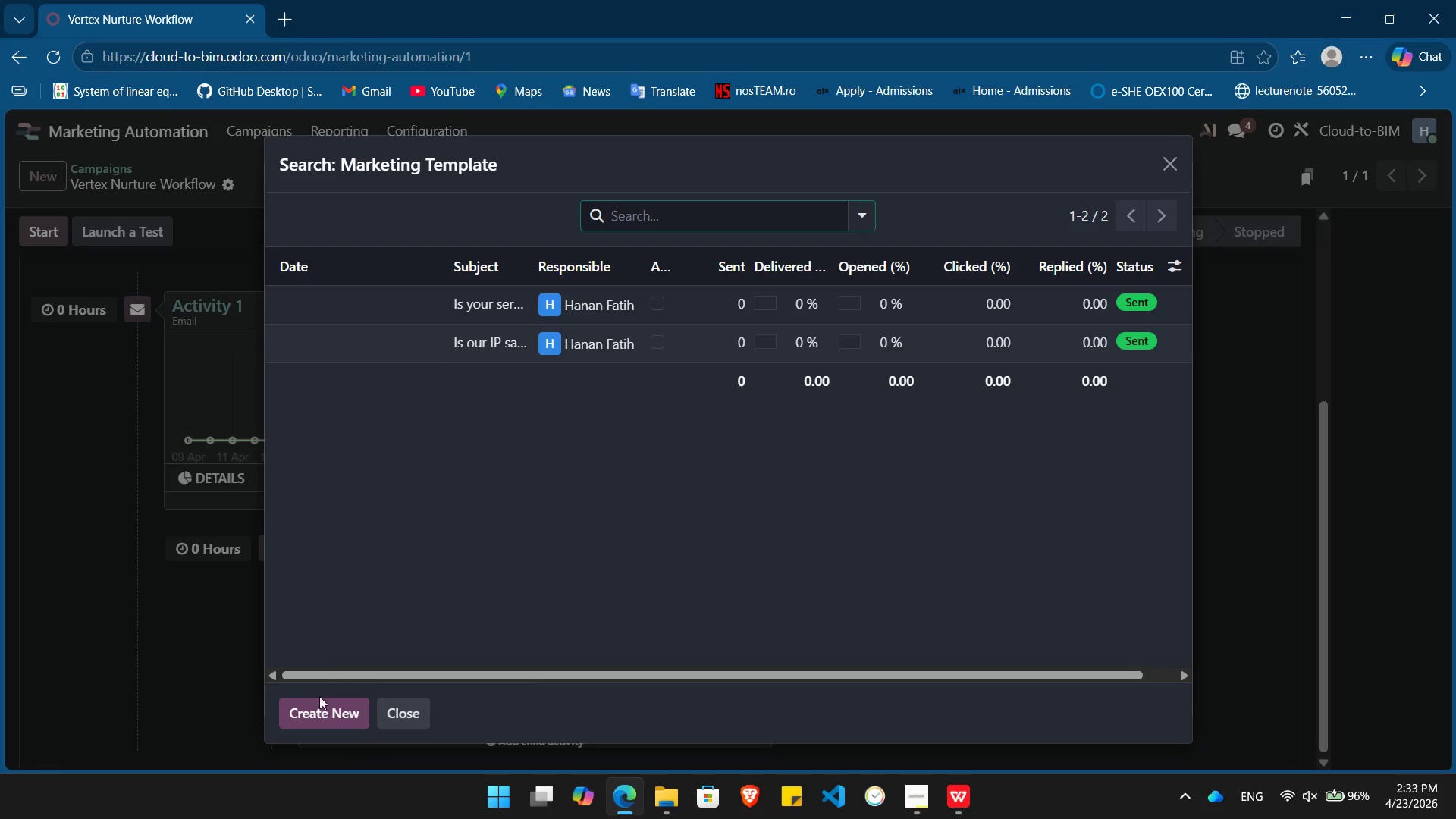 
left_click([312, 704])
 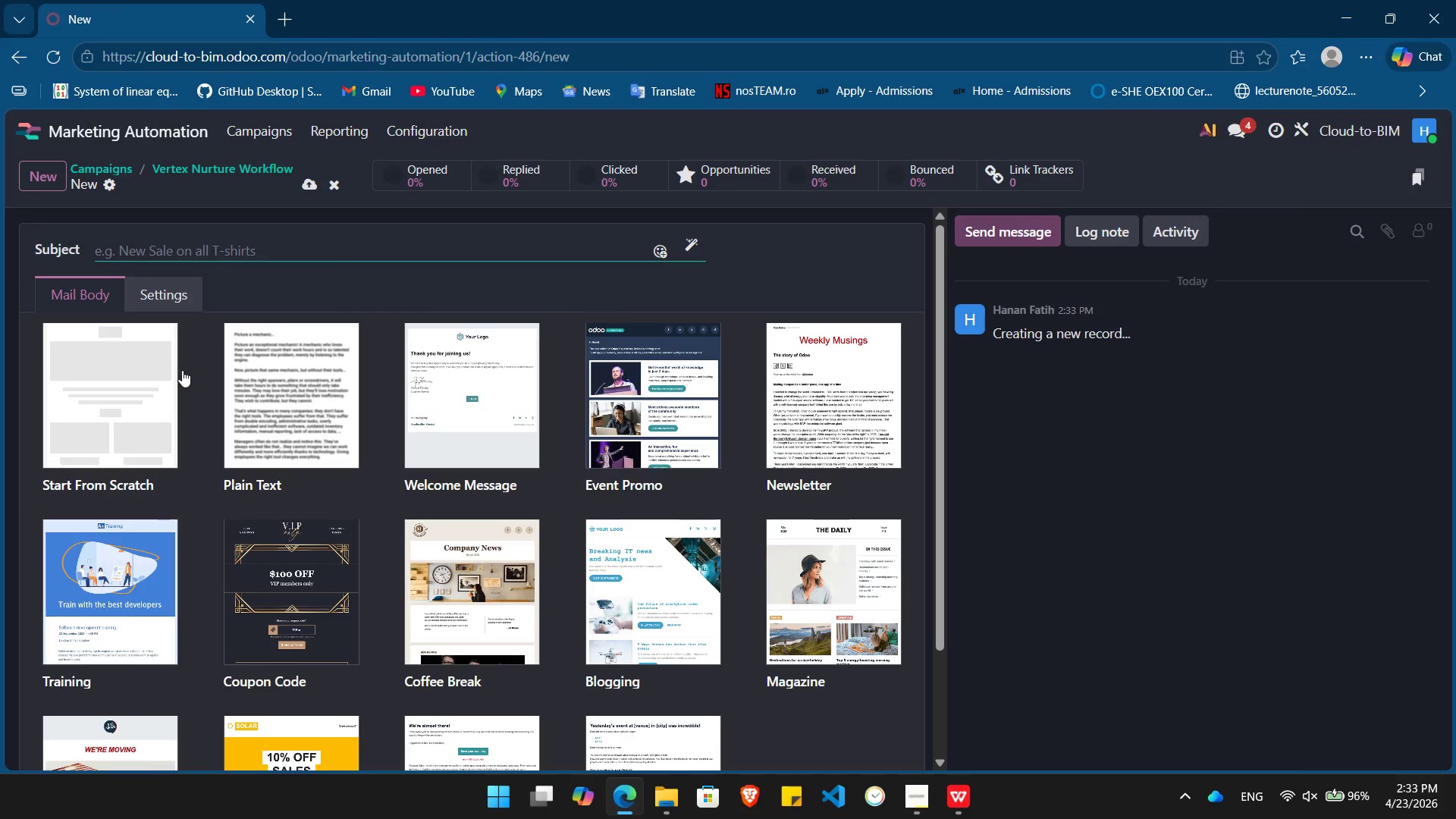 
left_click([104, 389])
 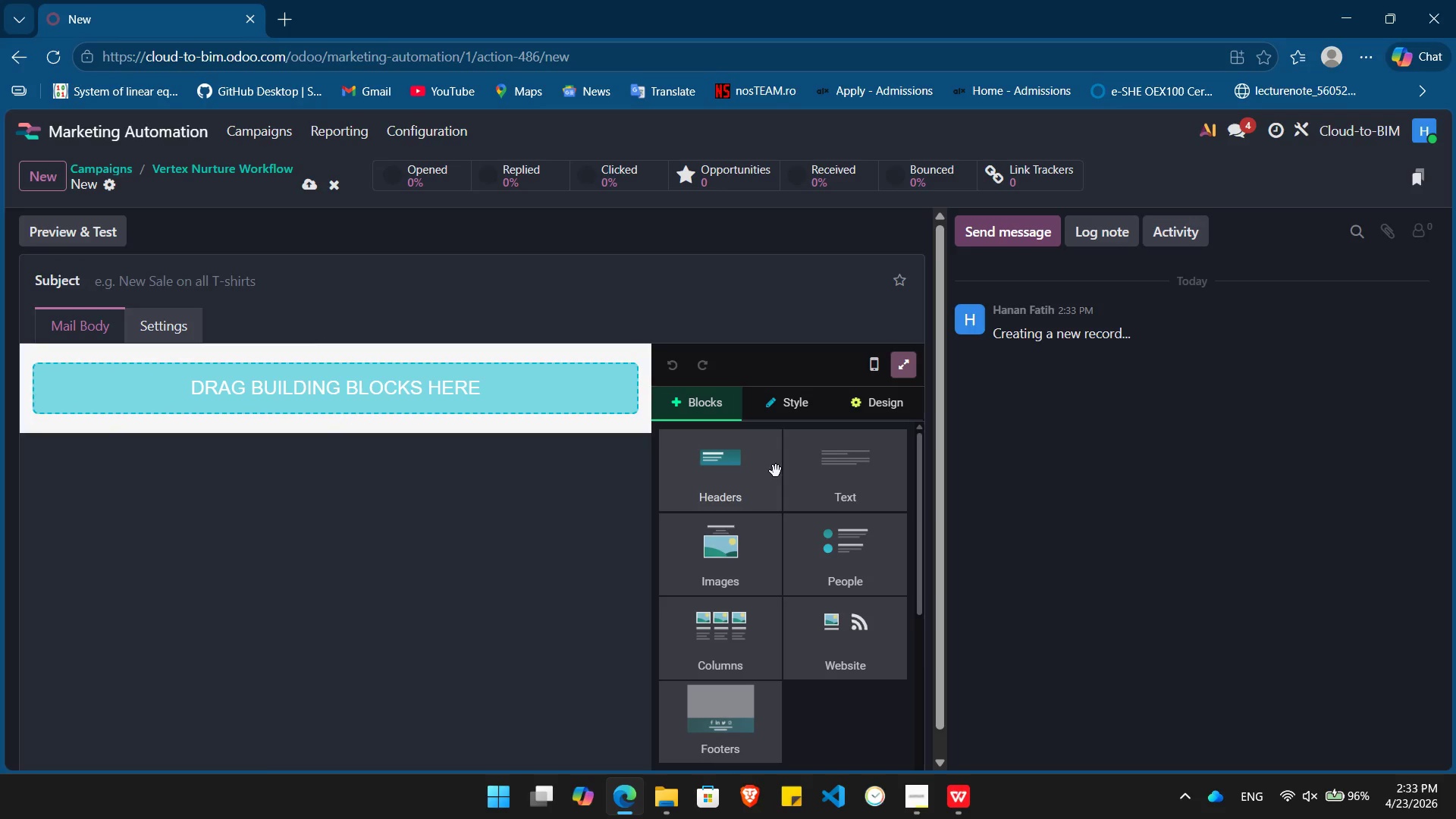 
left_click_drag(start_coordinate=[855, 486], to_coordinate=[324, 397])
 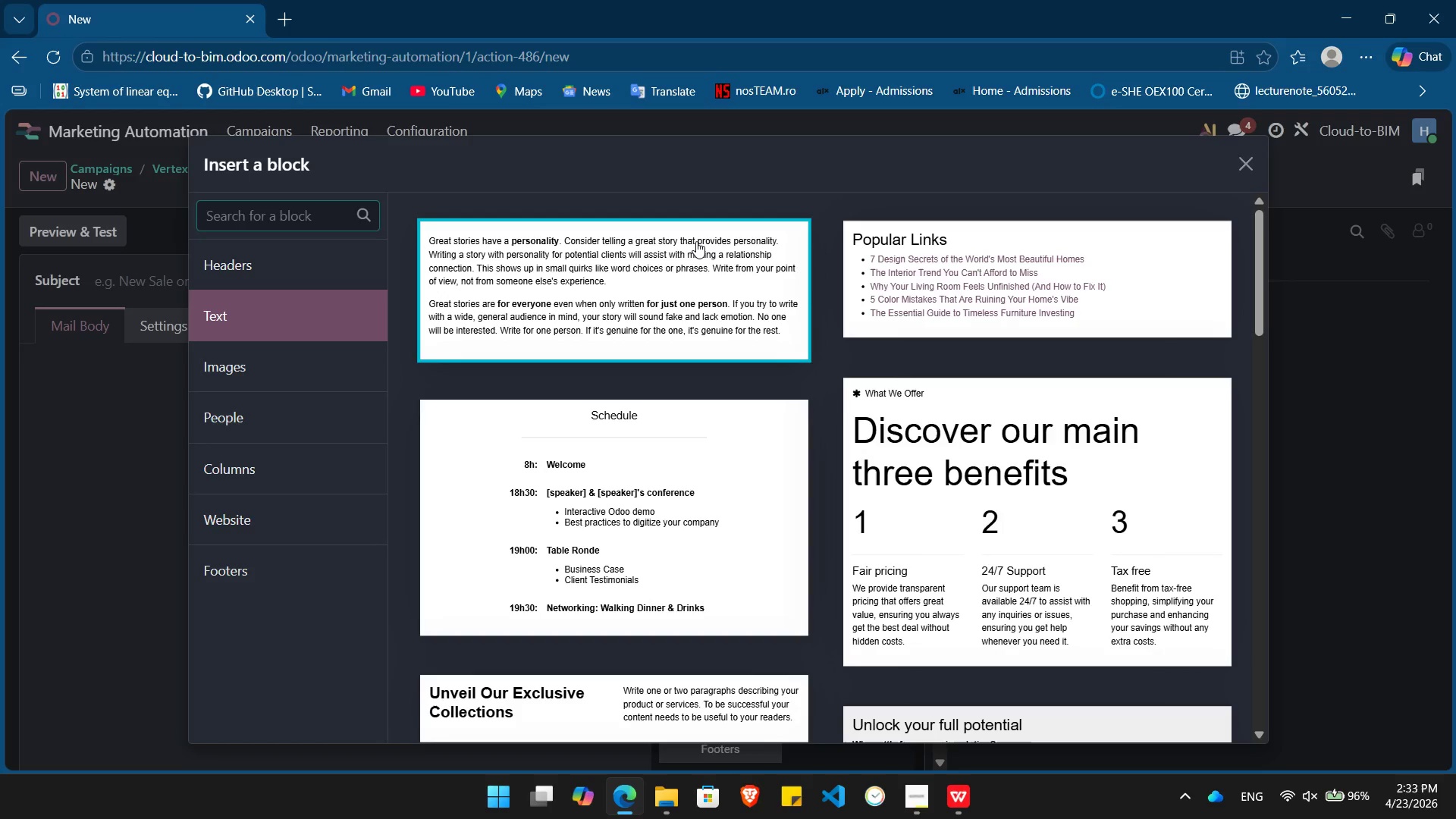 
left_click([696, 241])
 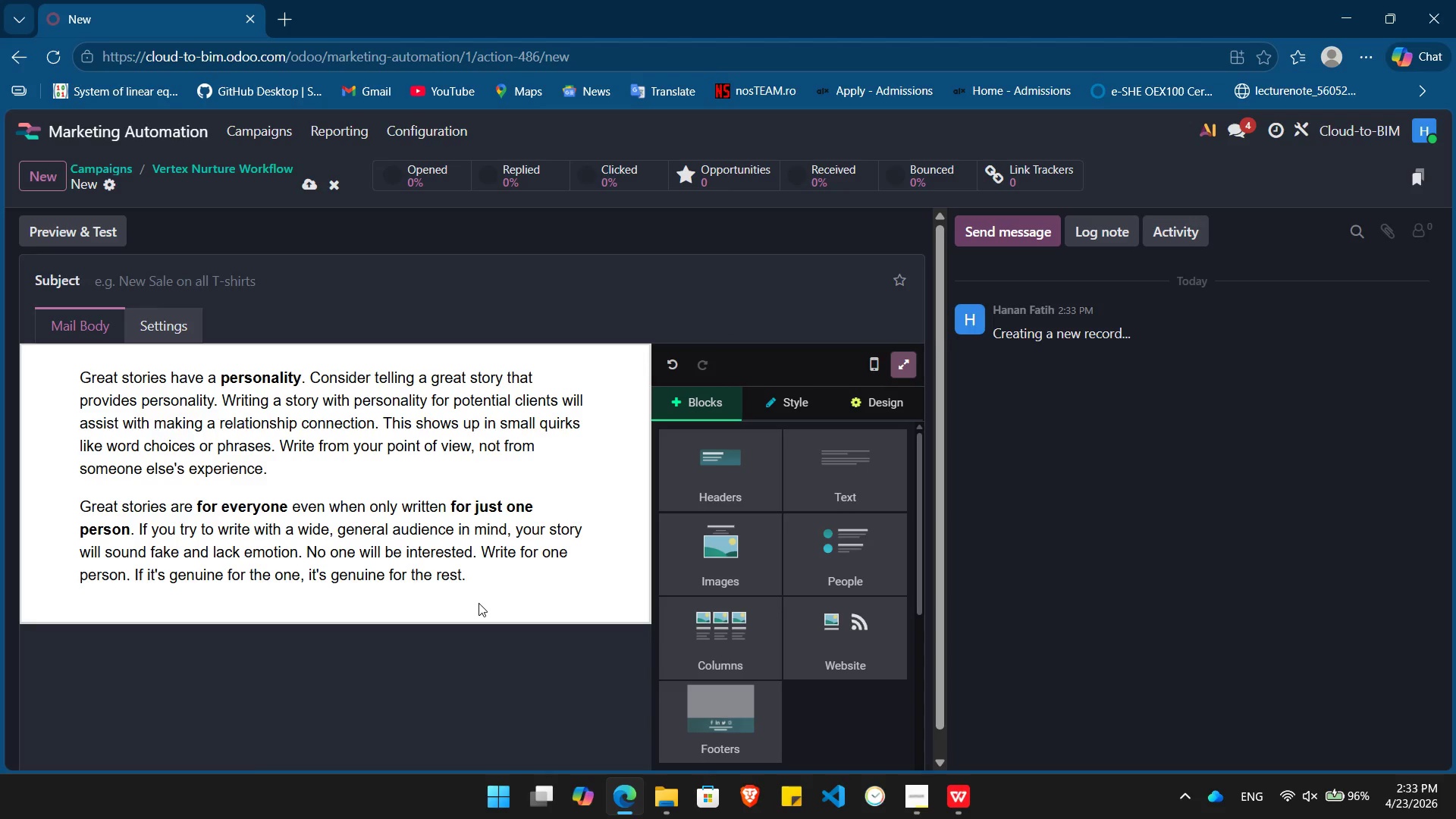 
left_click([479, 603])
 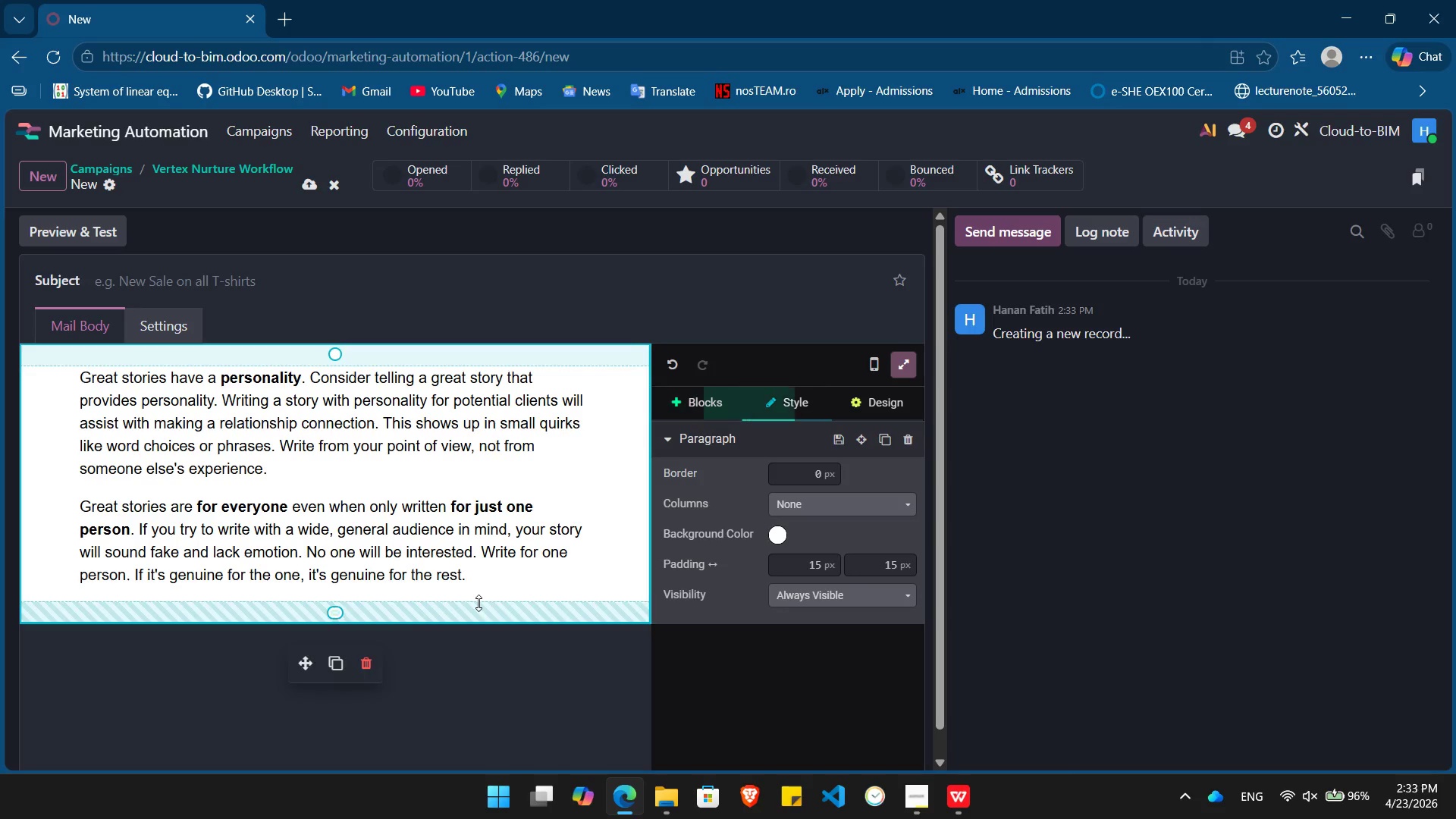 
key(Control+ControlLeft)
 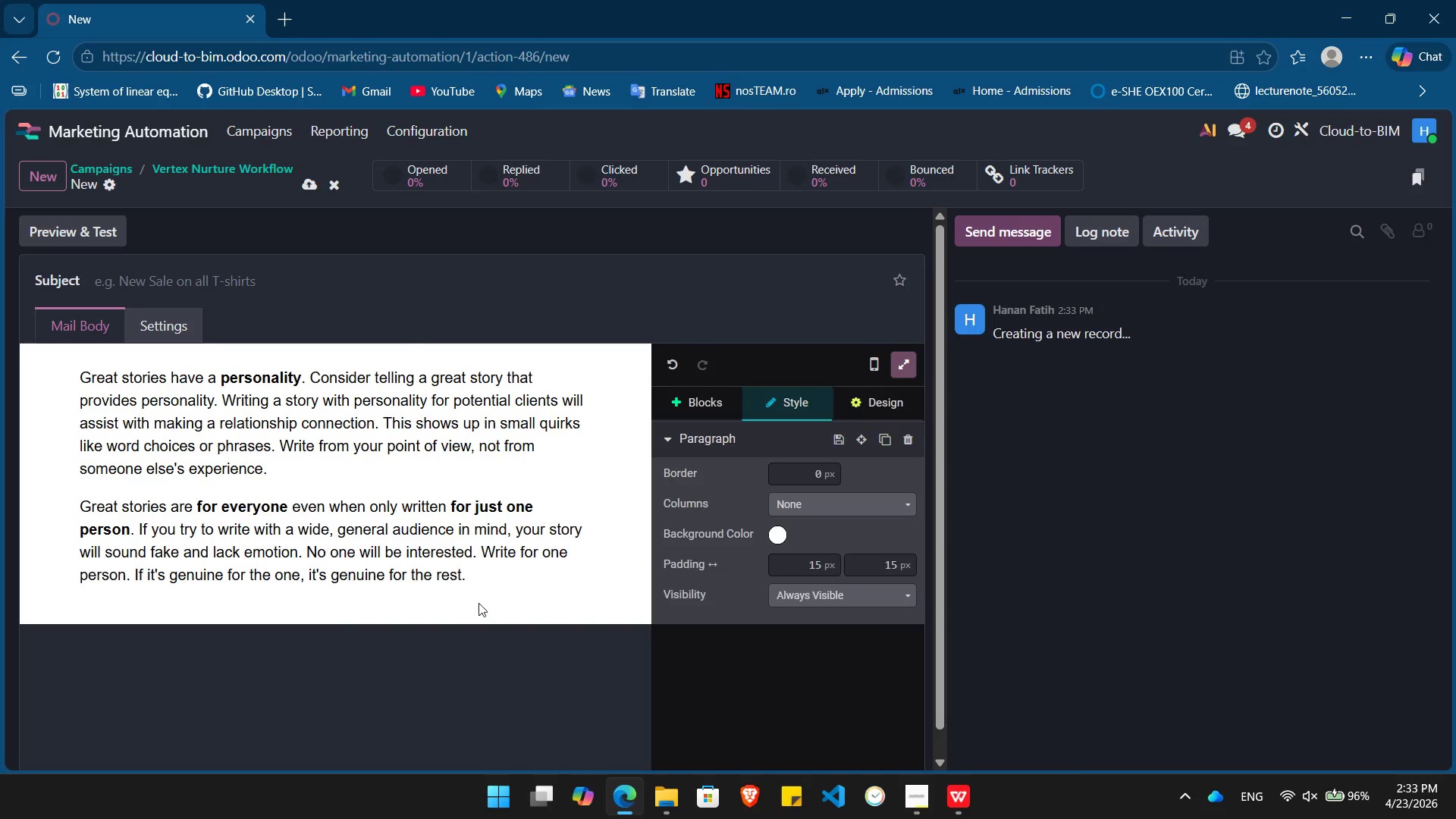 
key(Control+A)
 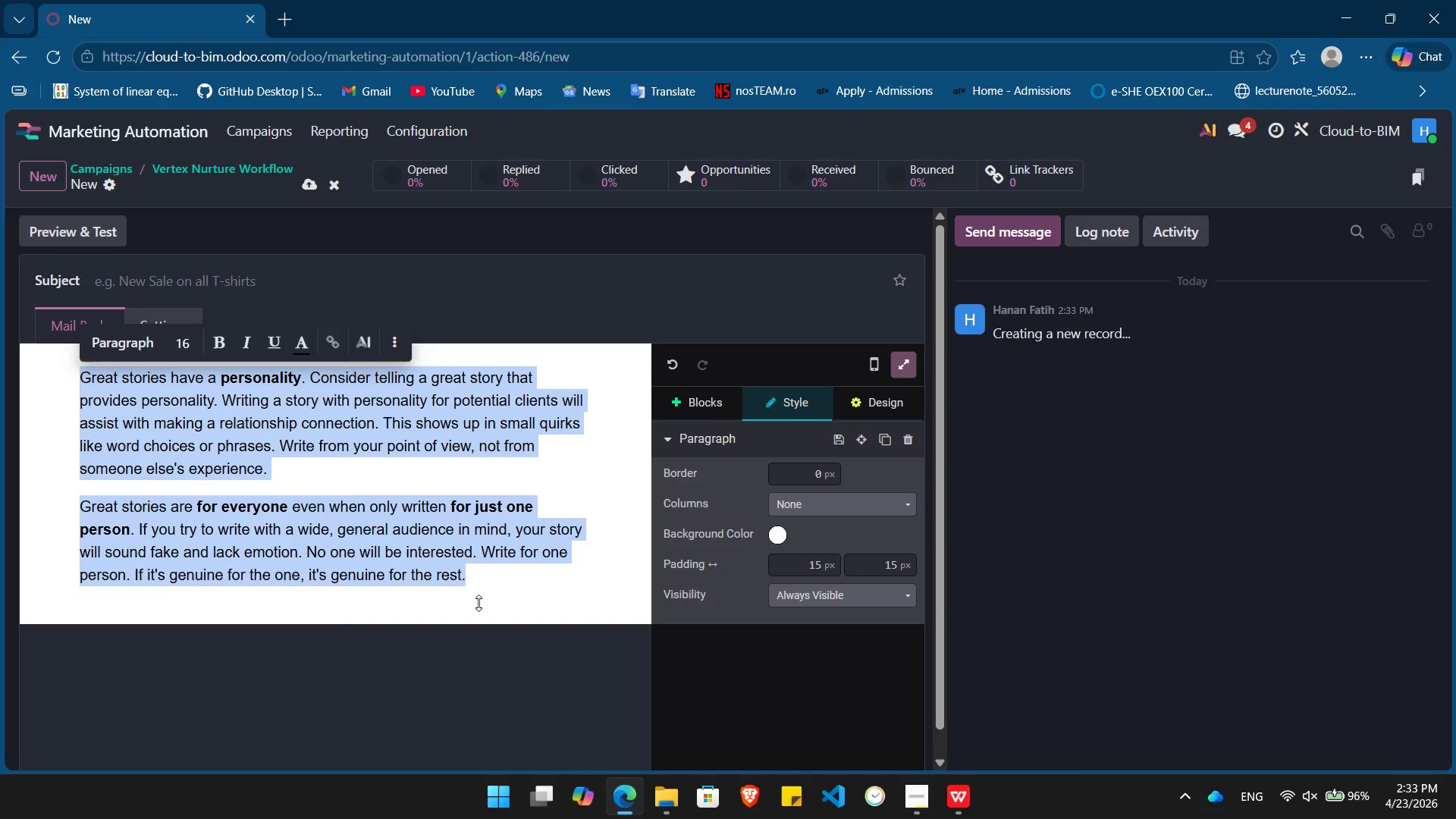 
key(Backspace)
 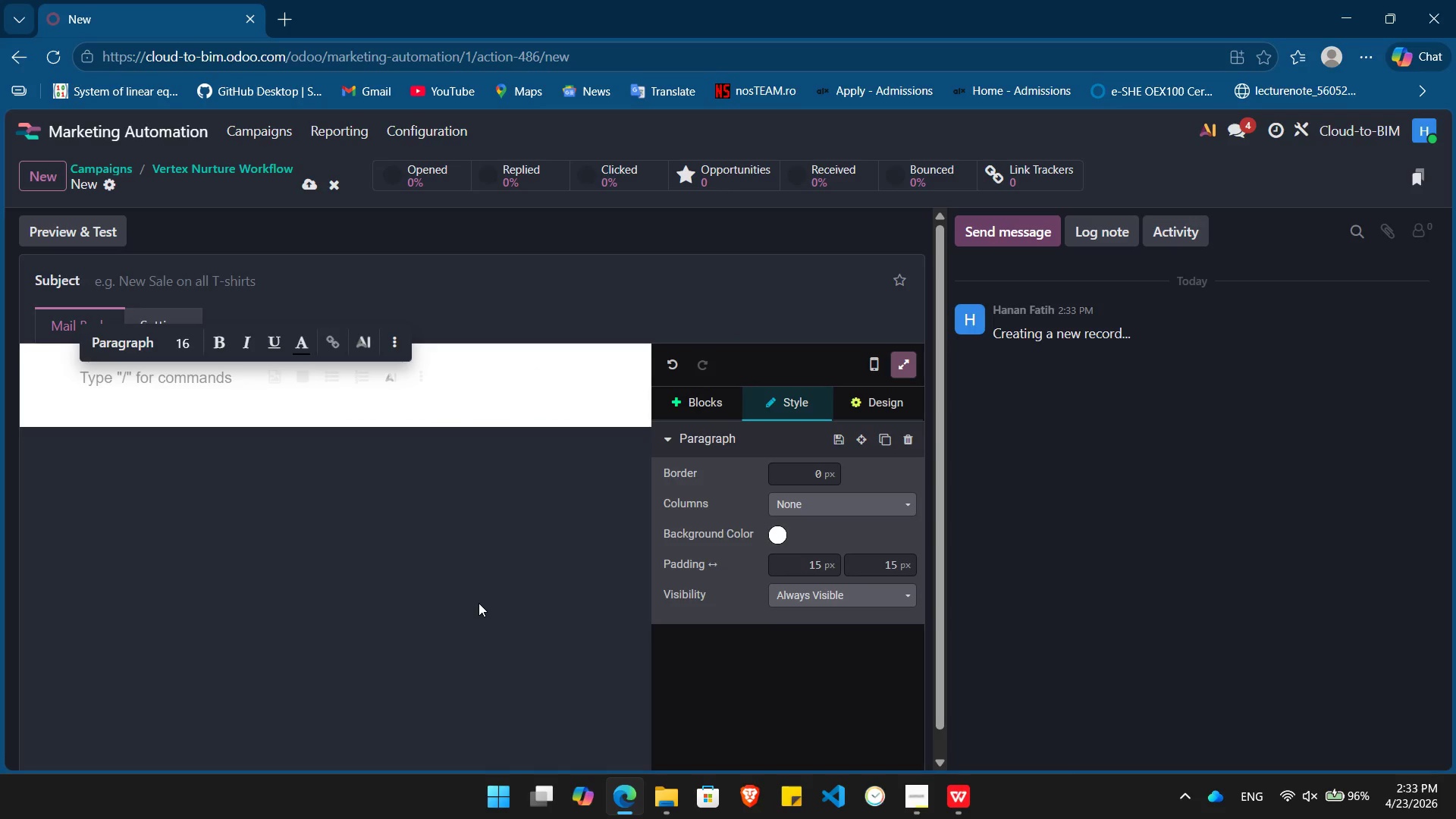 
key(Meta+MetaLeft)
 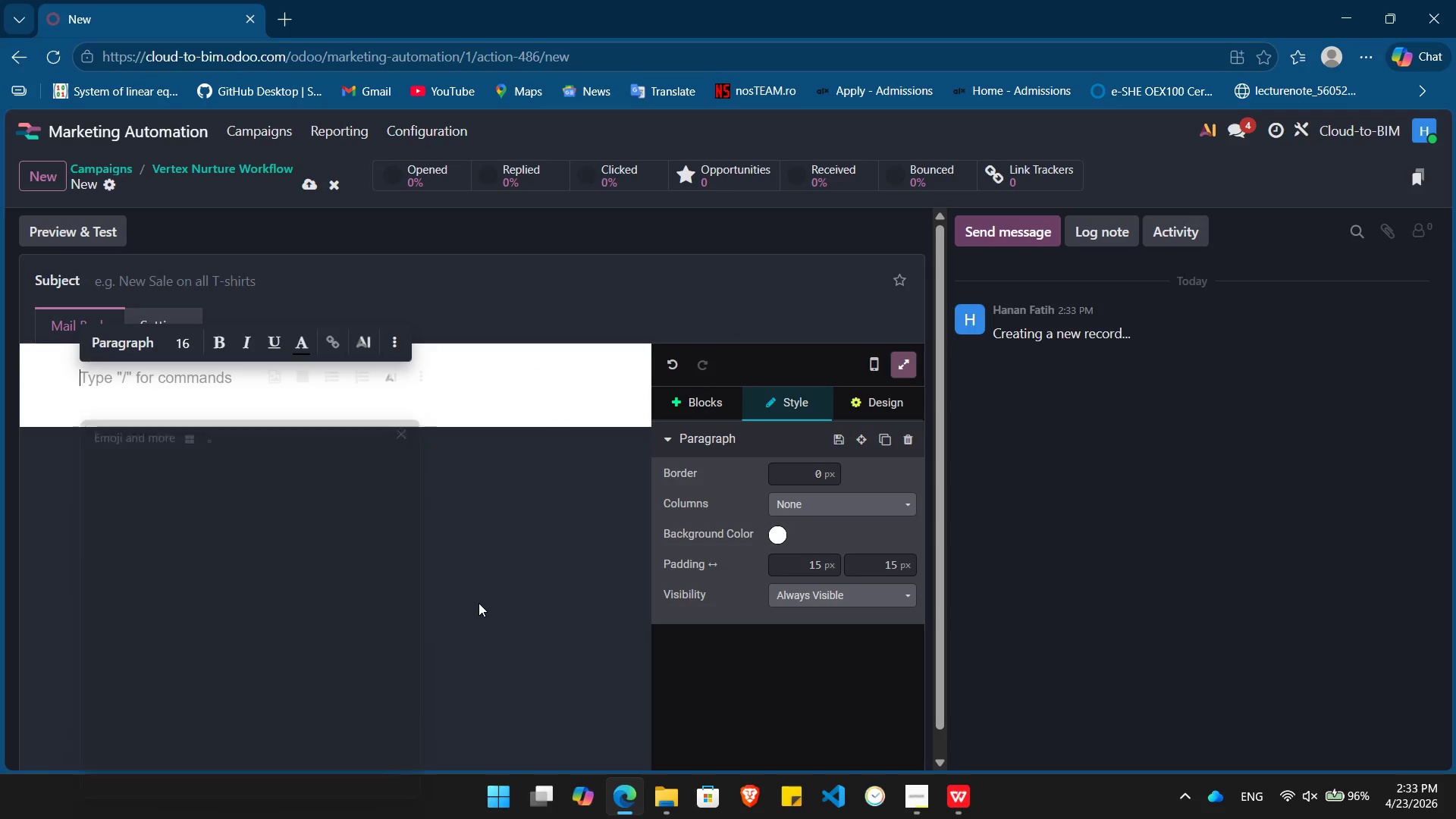 
key(Meta+V)
 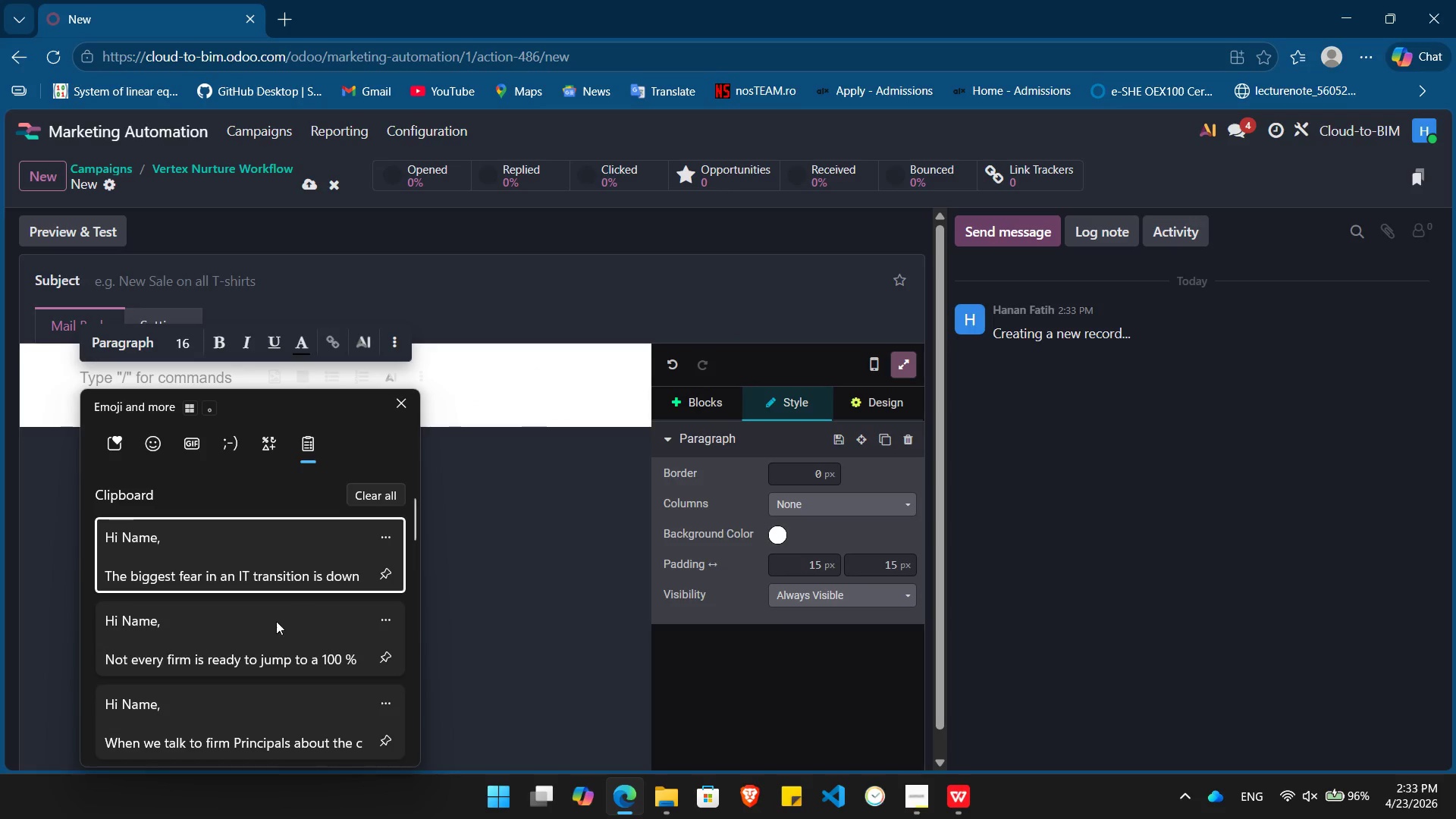 
left_click([246, 563])
 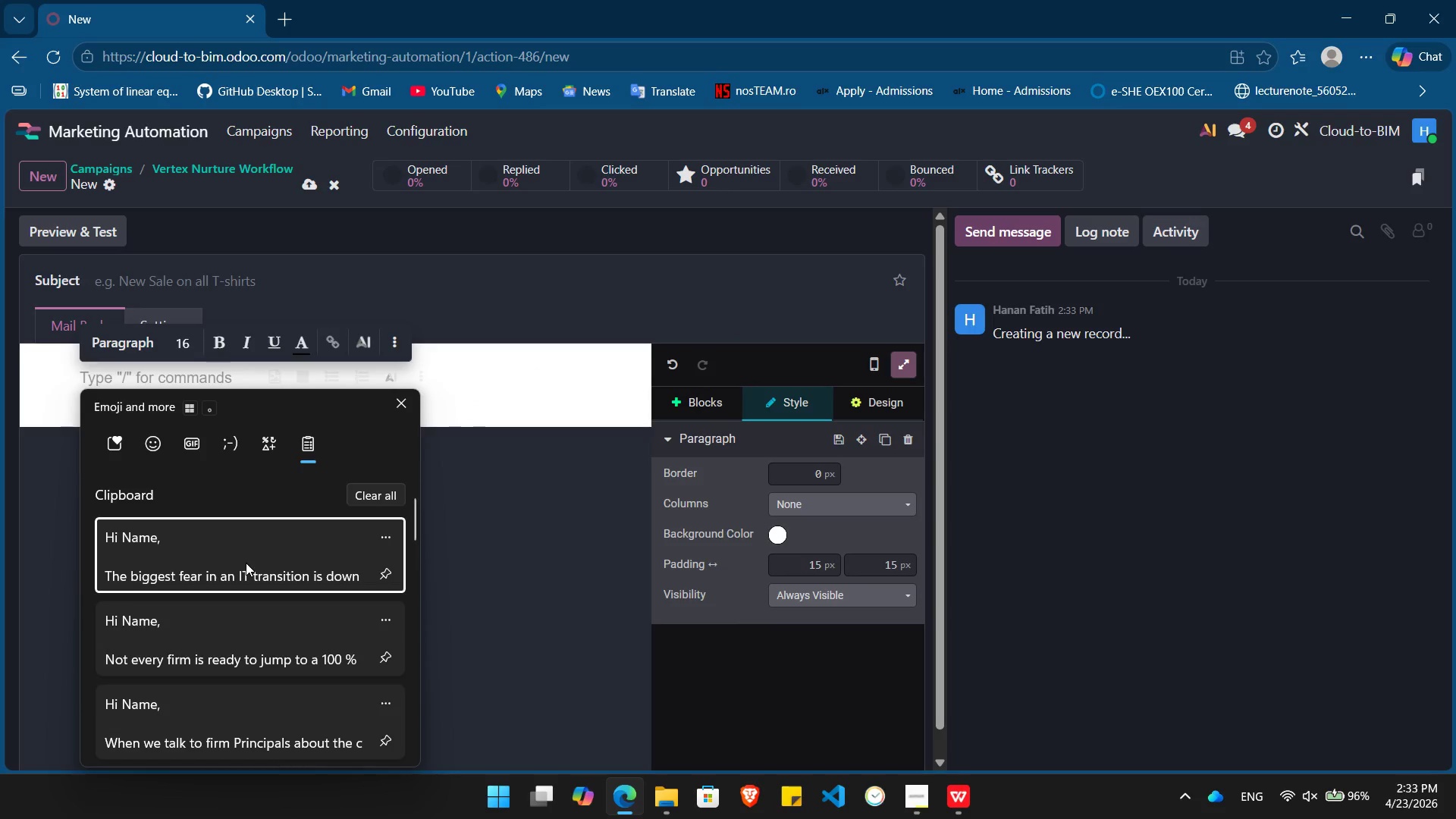 
key(Control+ControlLeft)
 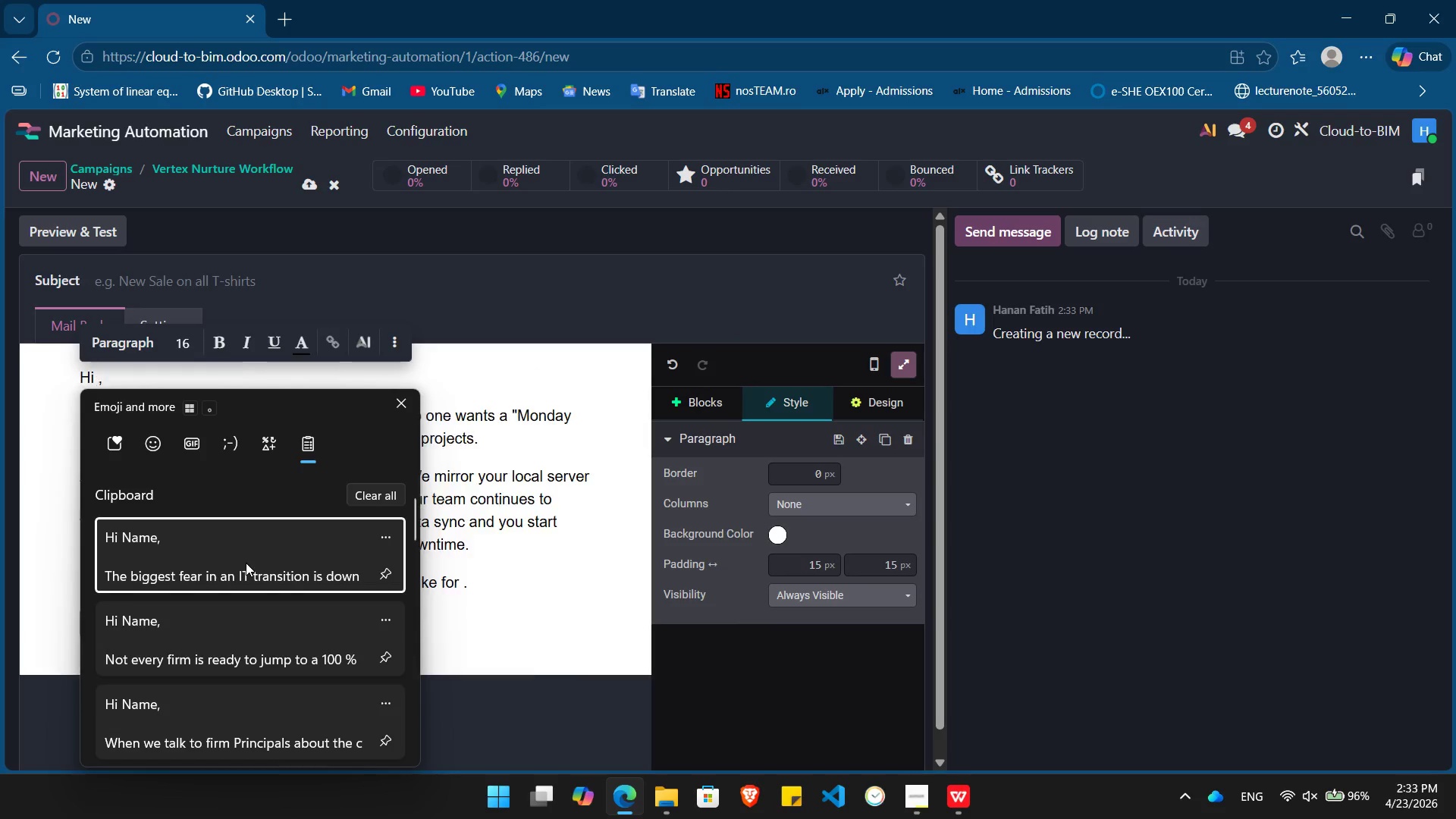 
key(Control+V)
 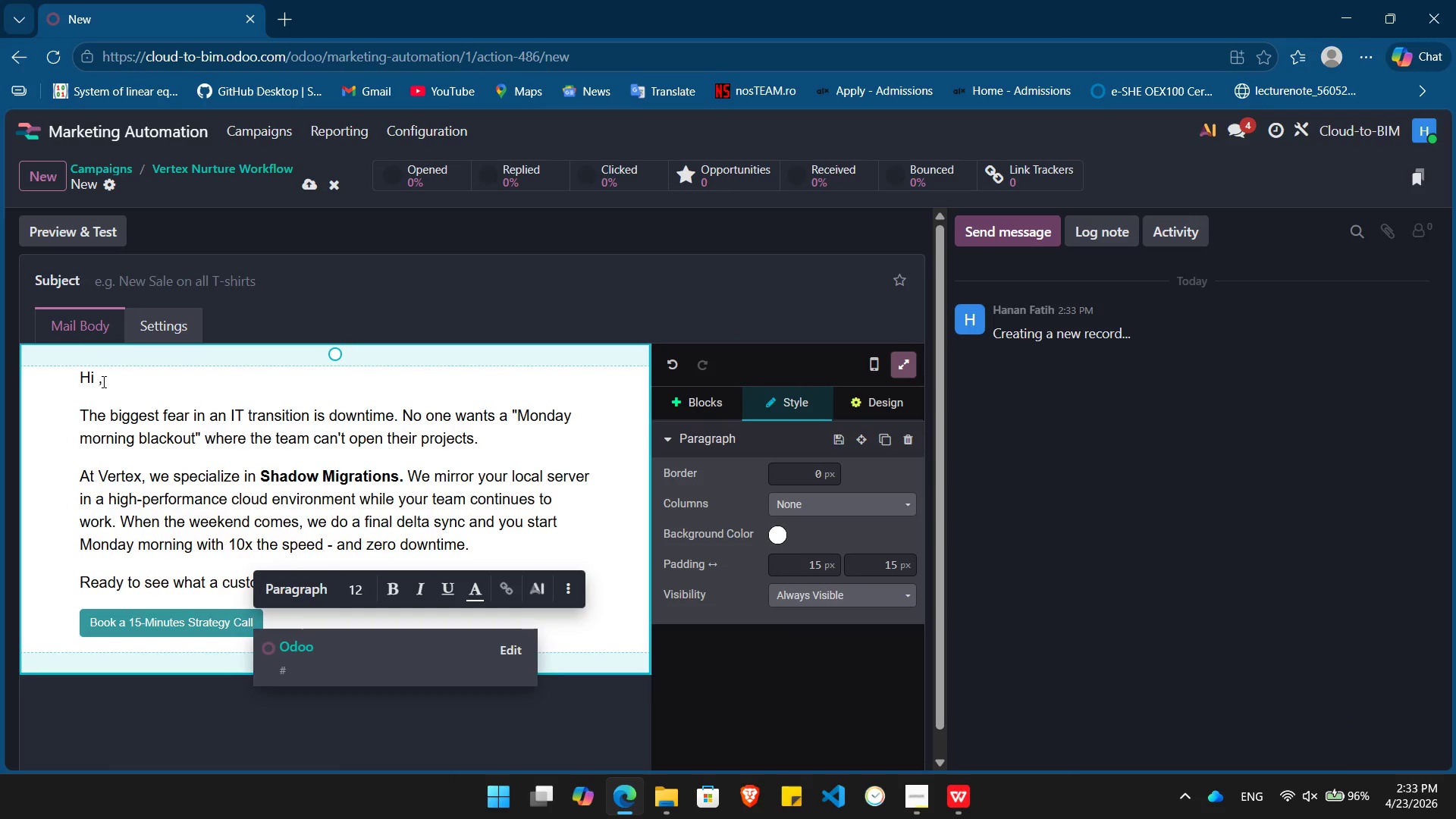 
left_click([96, 381])
 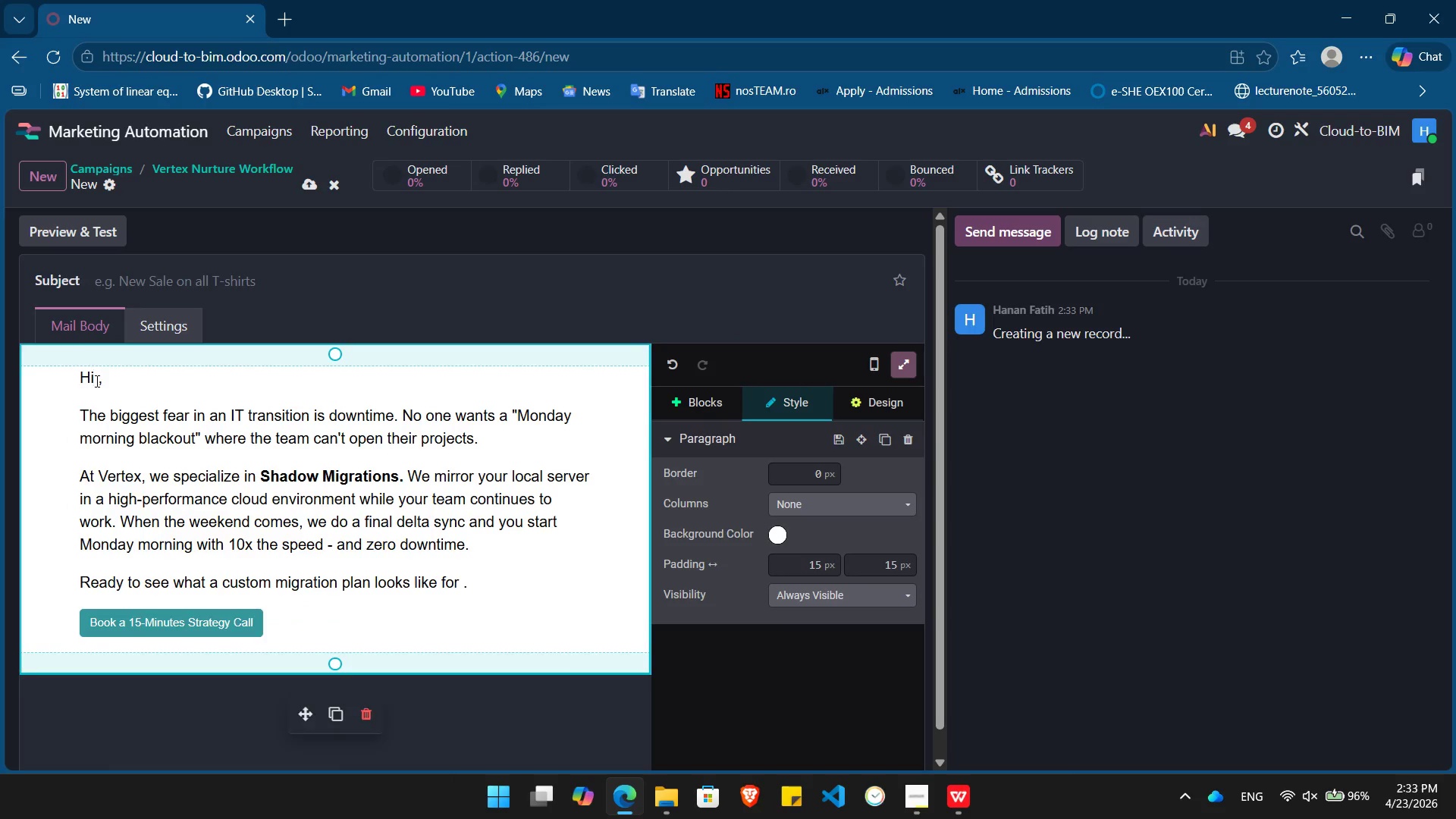 
key(Space)
 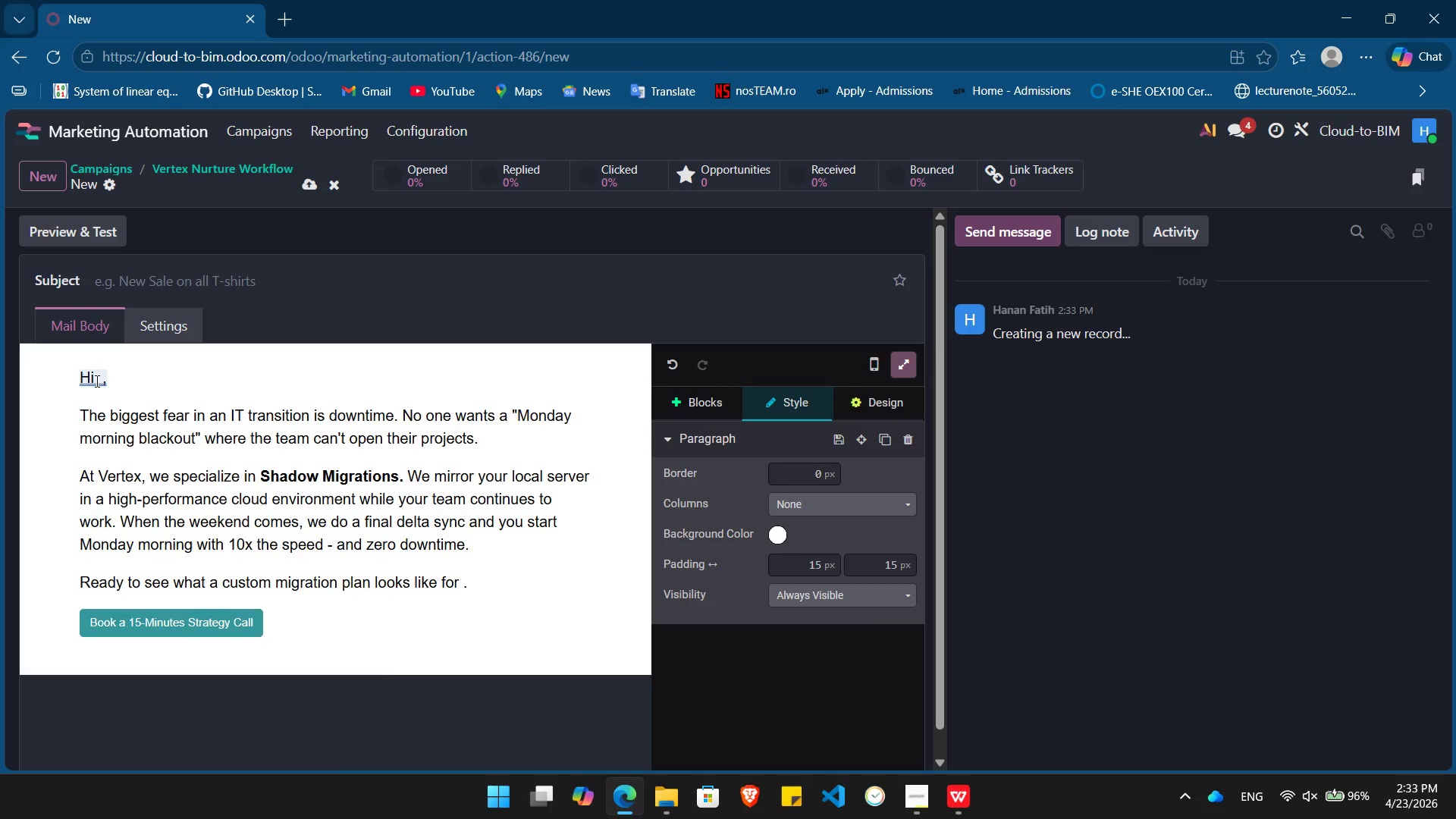 
key(Slash)
 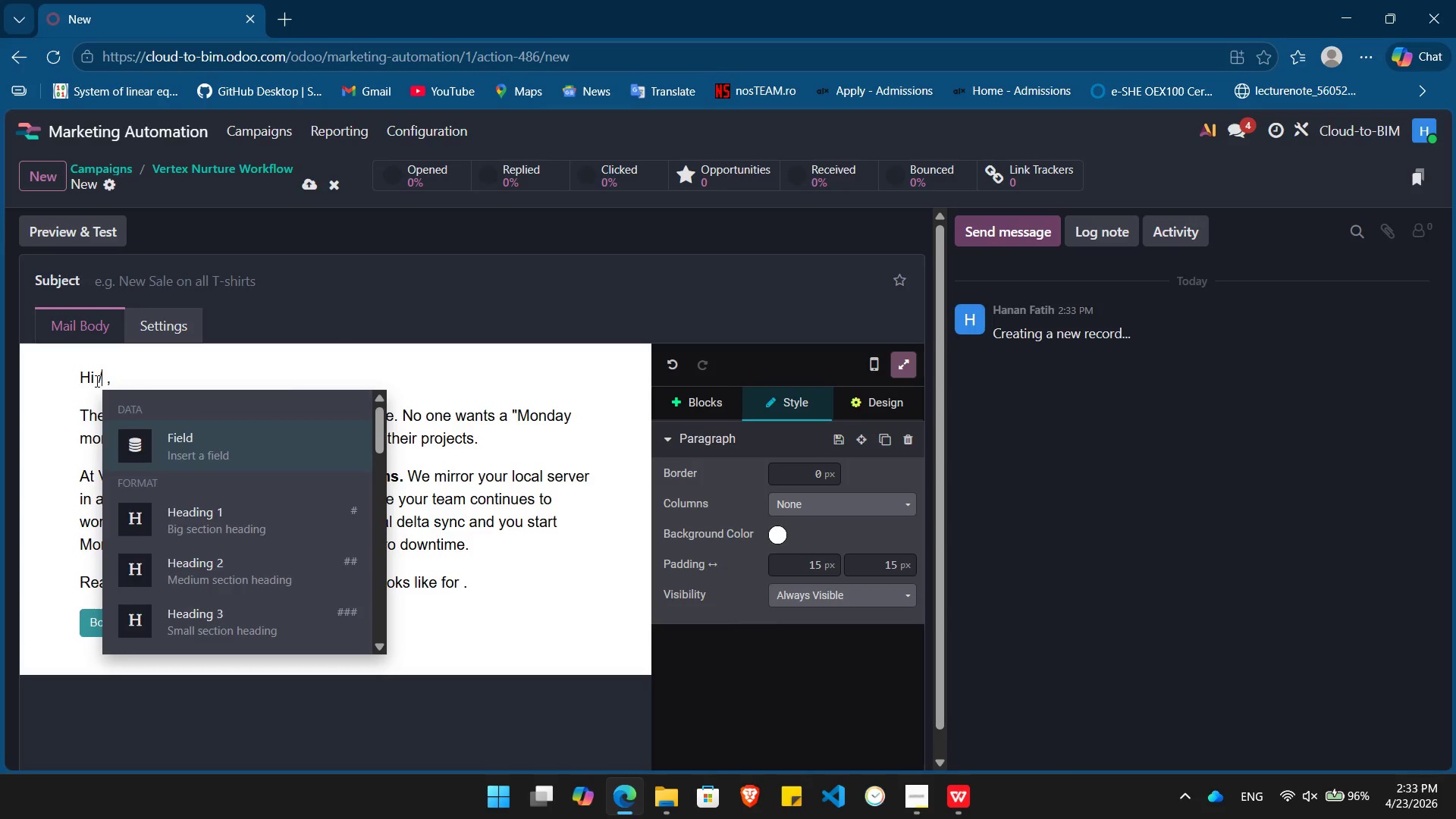 
key(Enter)
 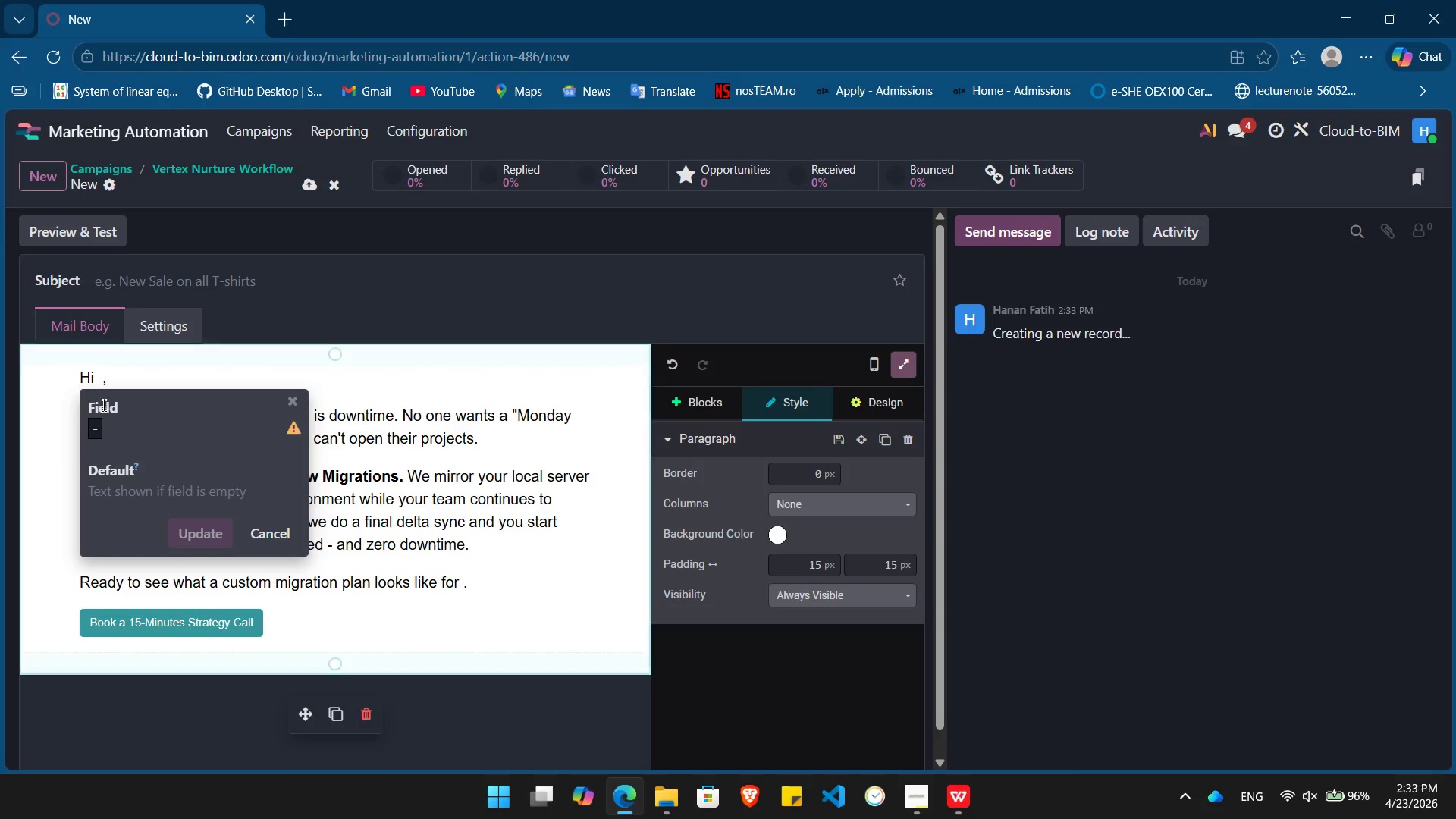 
left_click([93, 425])
 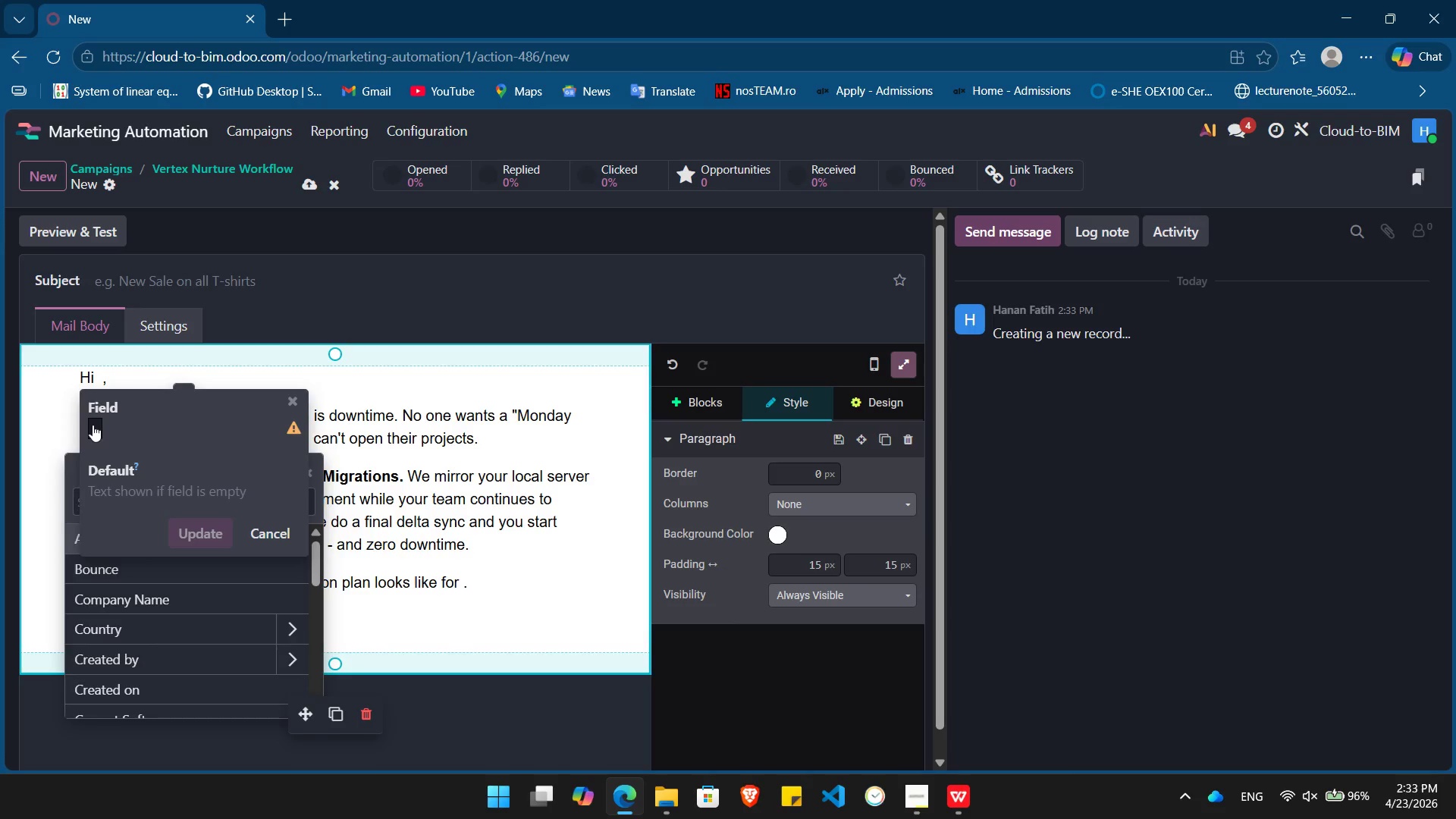 
type(name)
 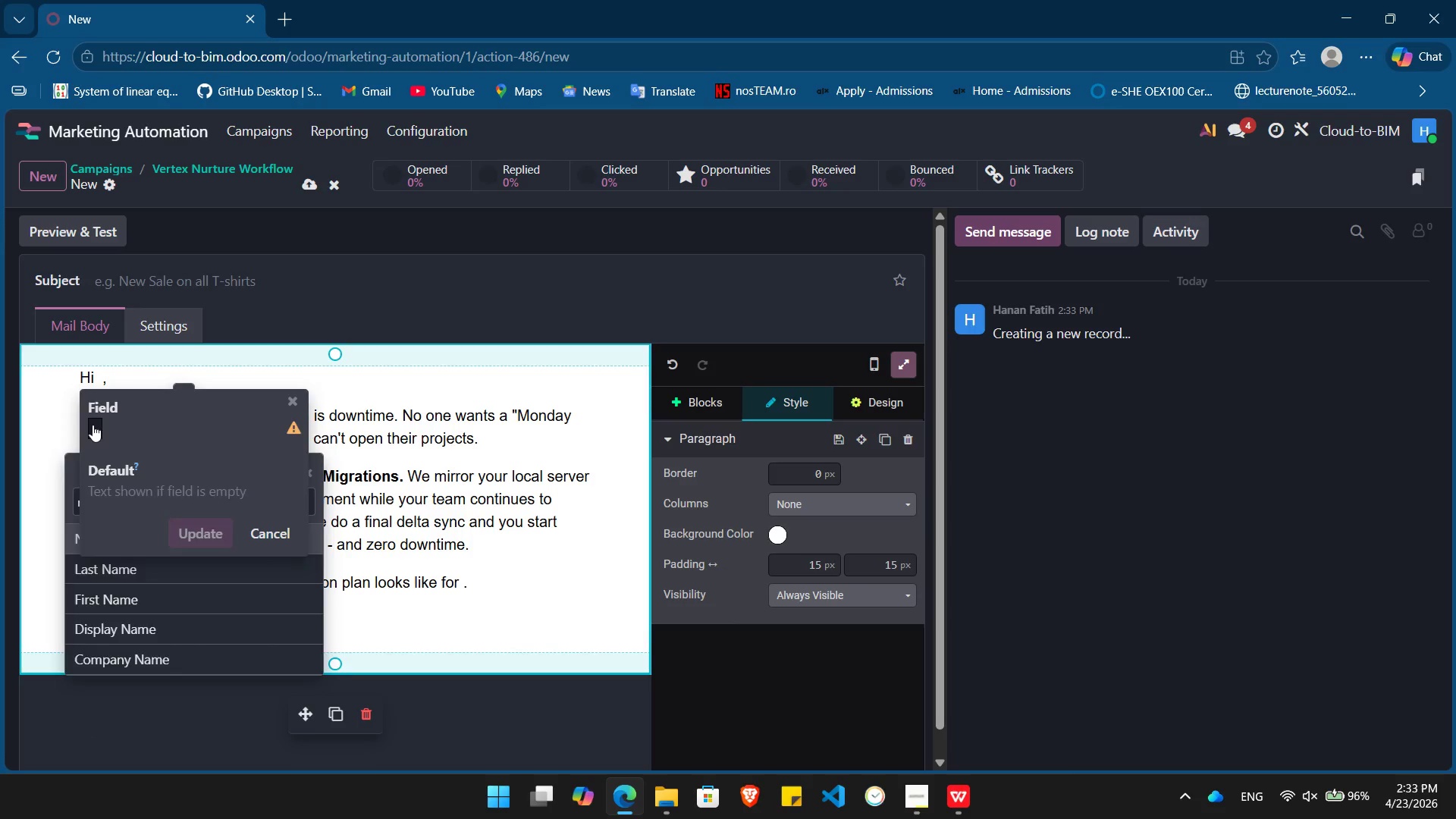 
key(Enter)
 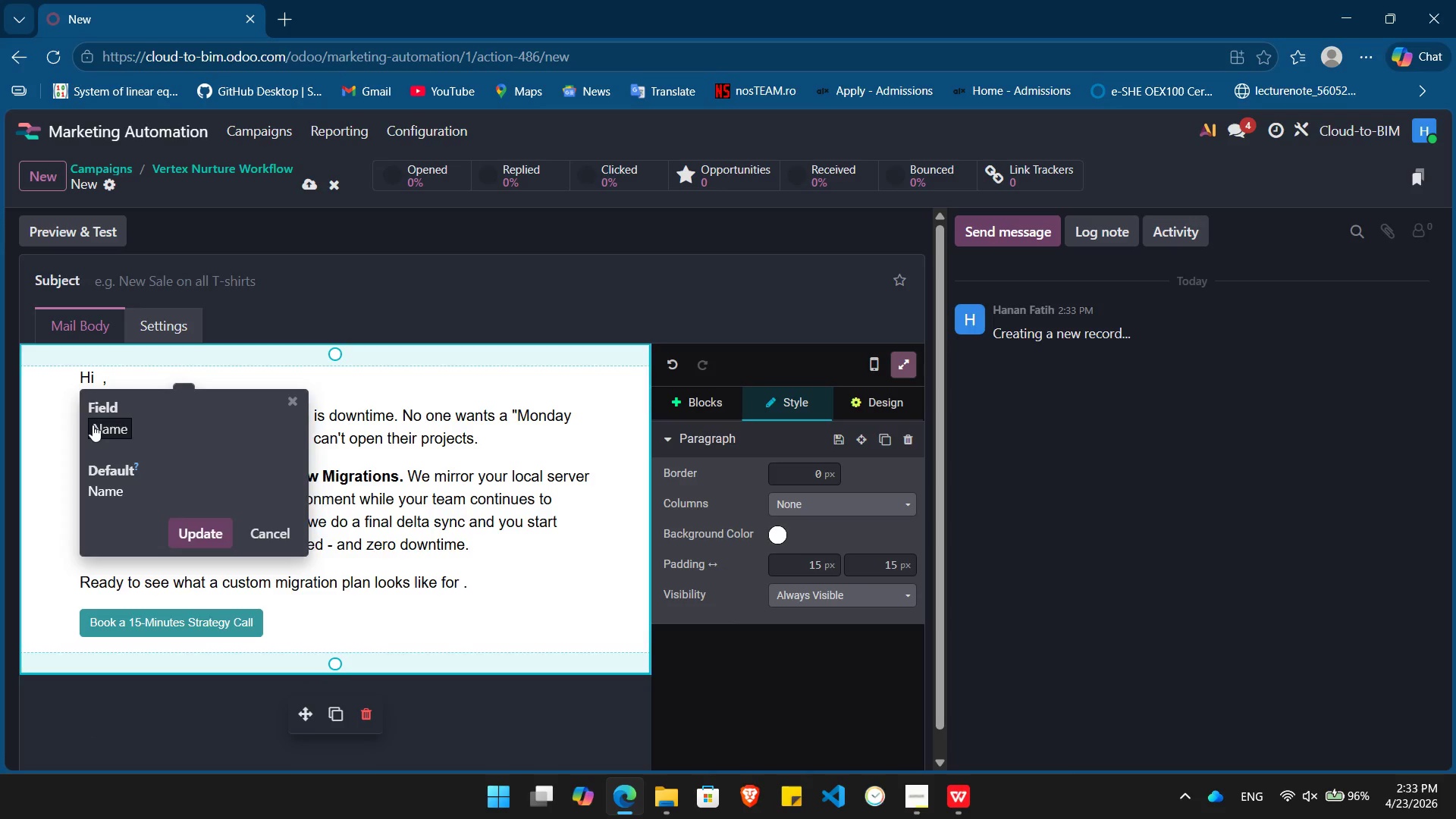 
key(Enter)
 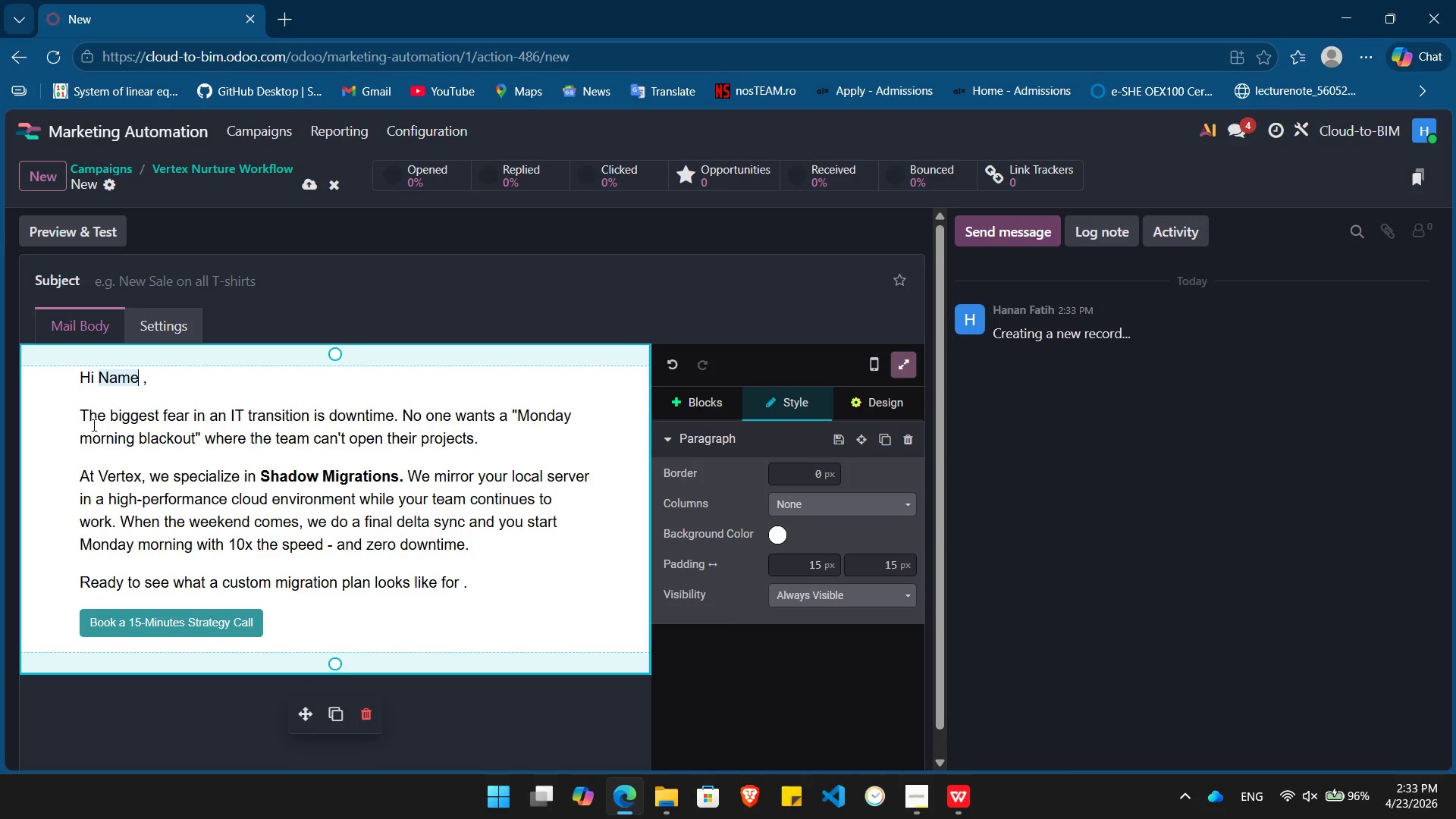 
key(Delete)
 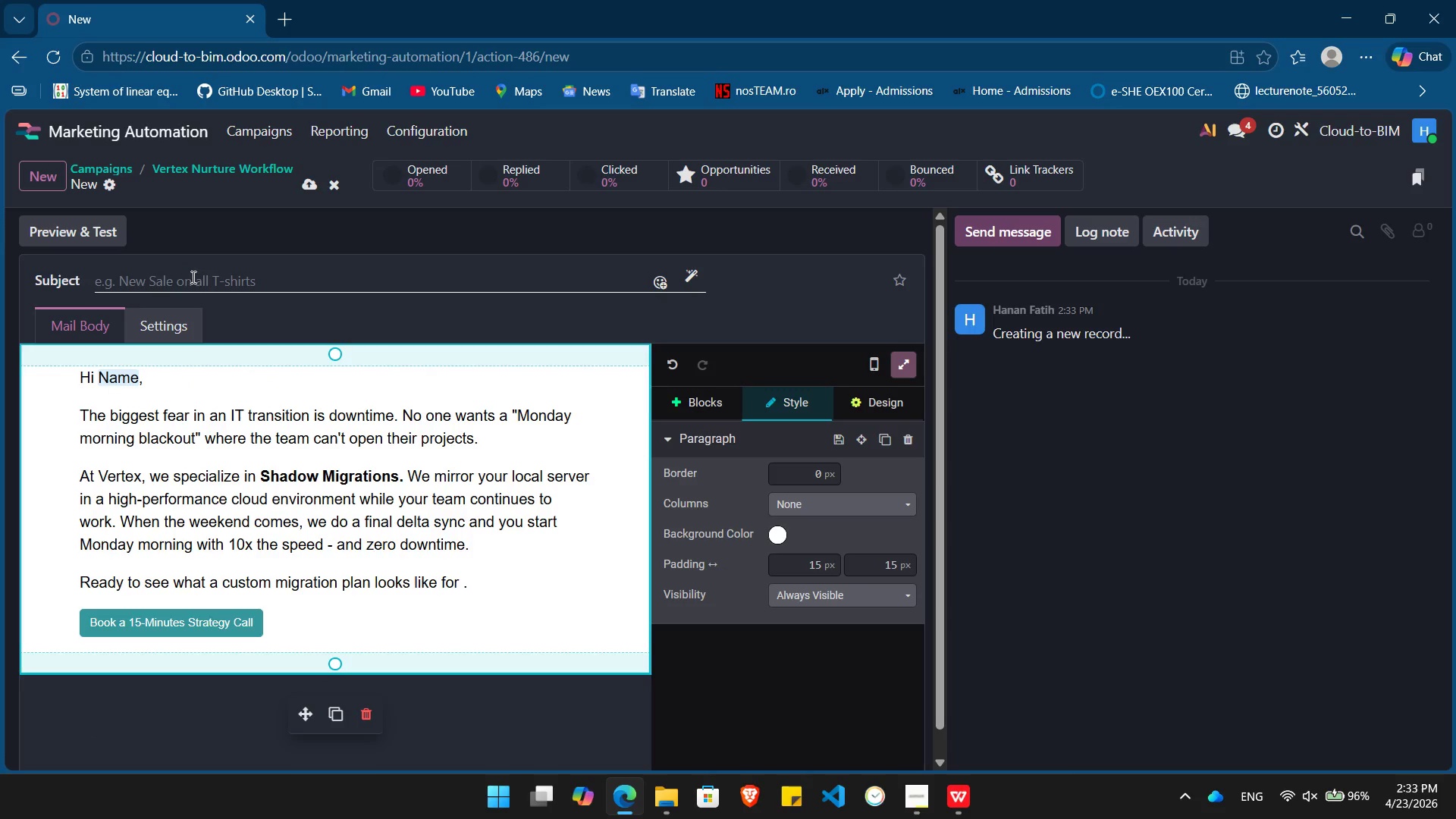 
left_click([198, 280])
 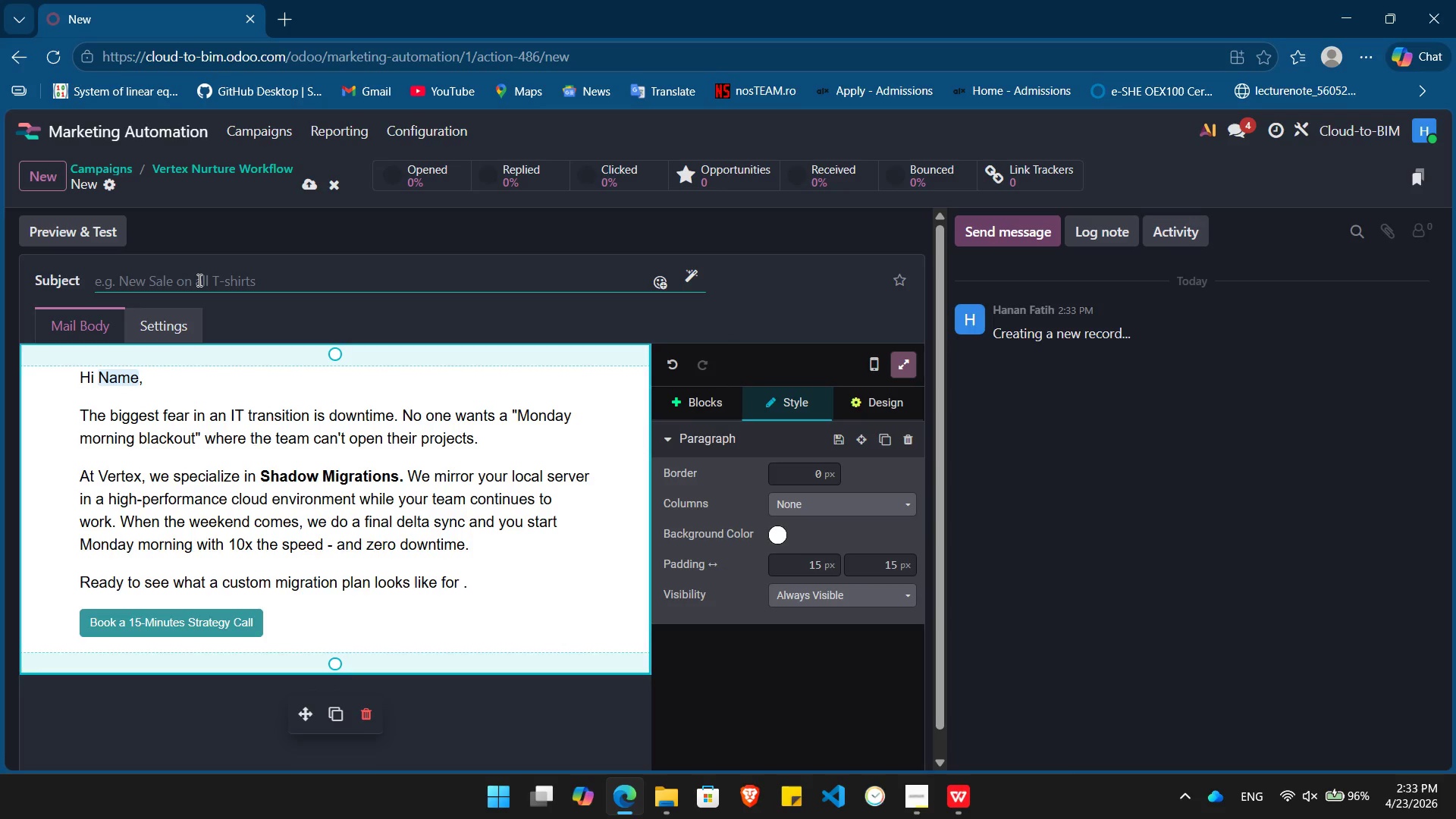 
type(Migration without the "Sunday Night Scramble")
 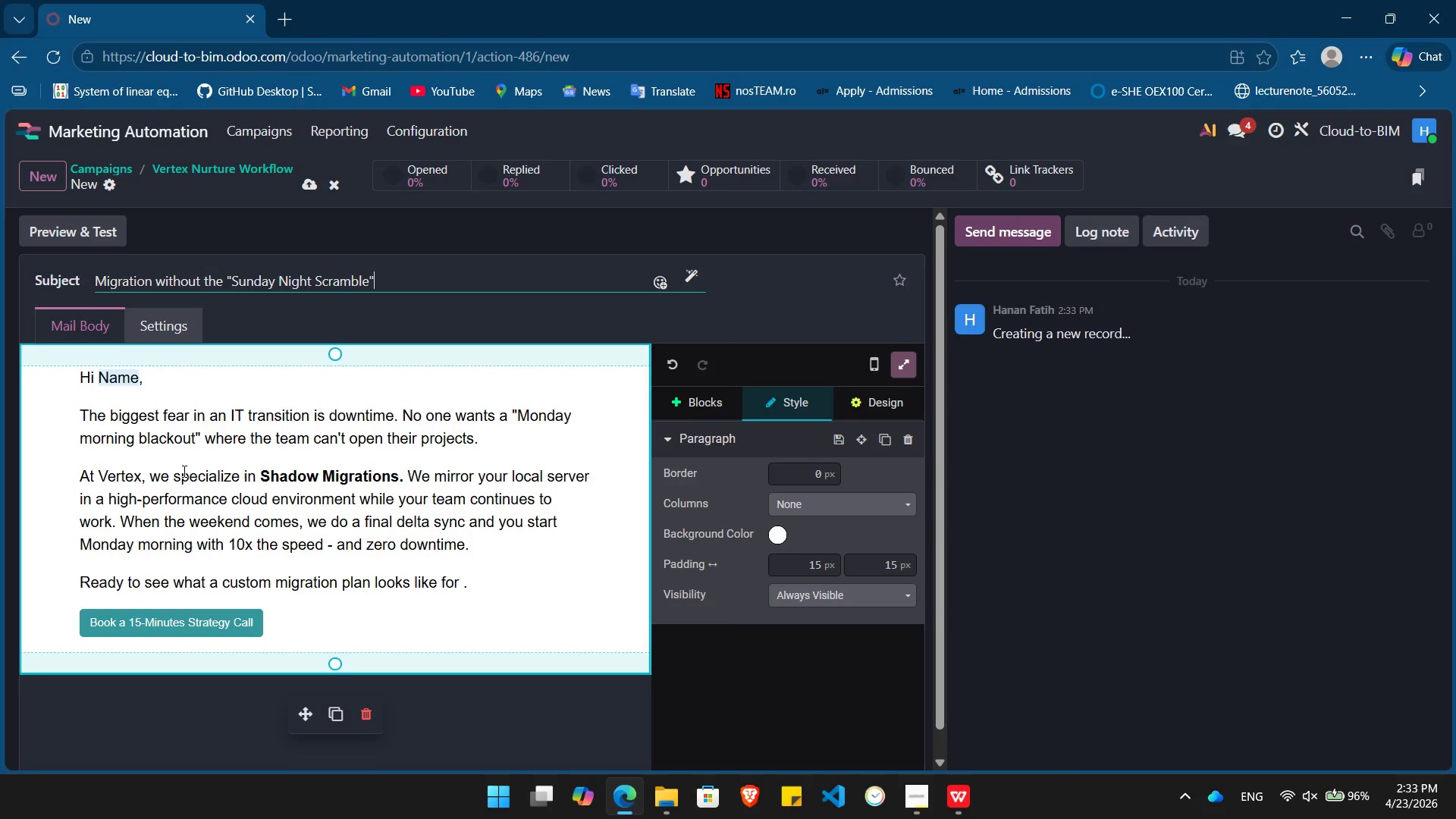 
left_click([259, 137])
 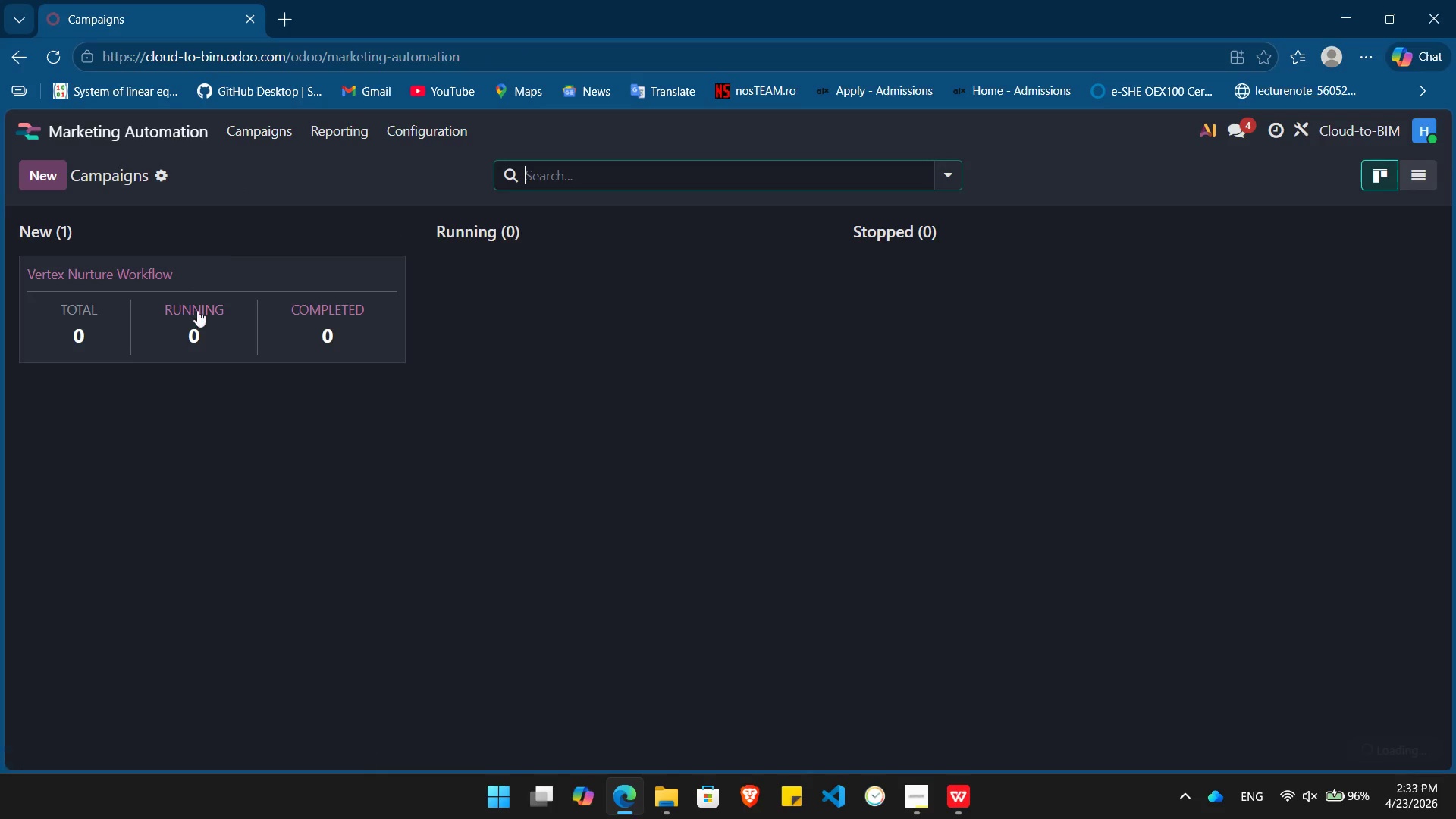 
left_click([197, 317])
 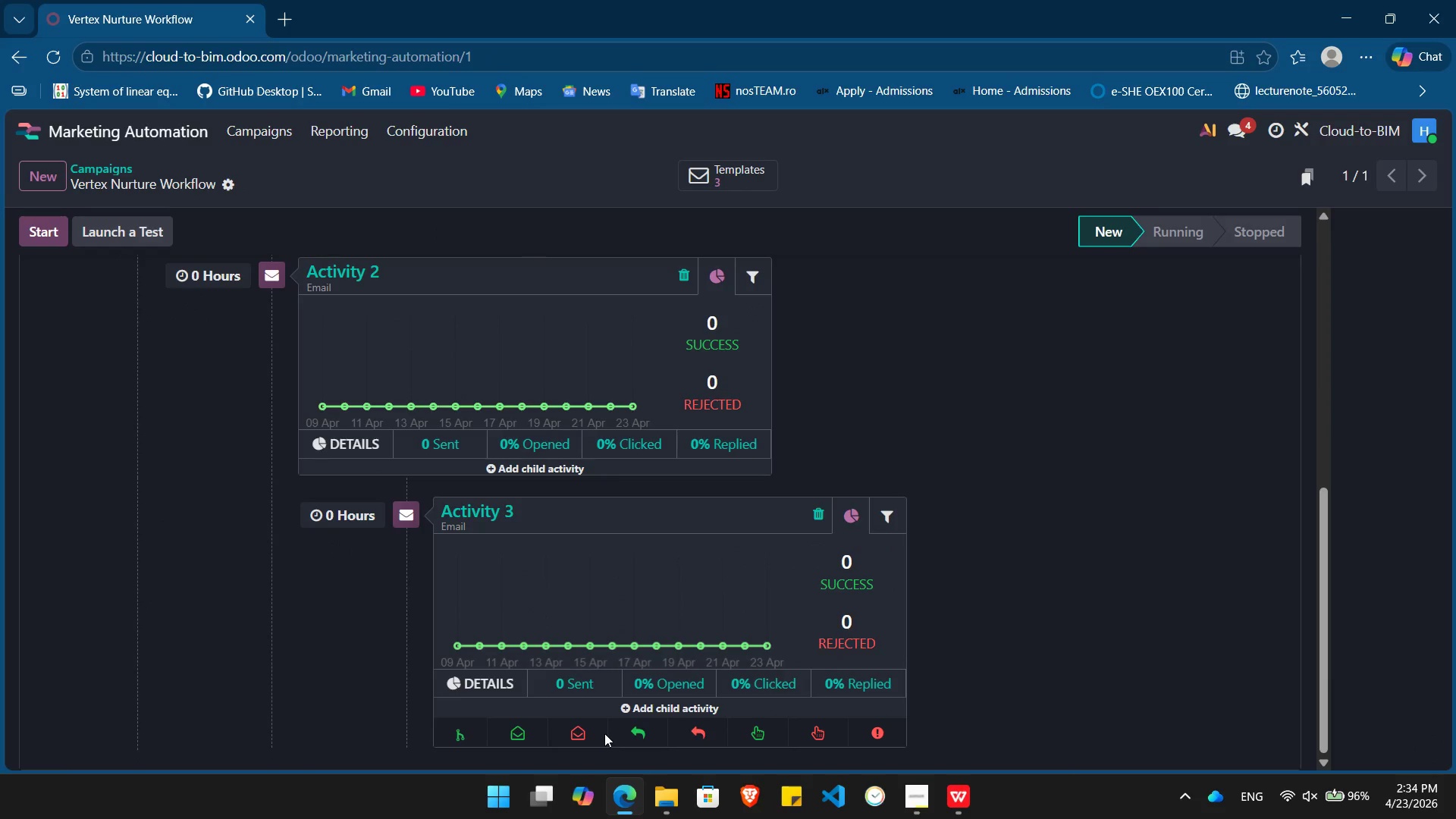 
wait(5.61)
 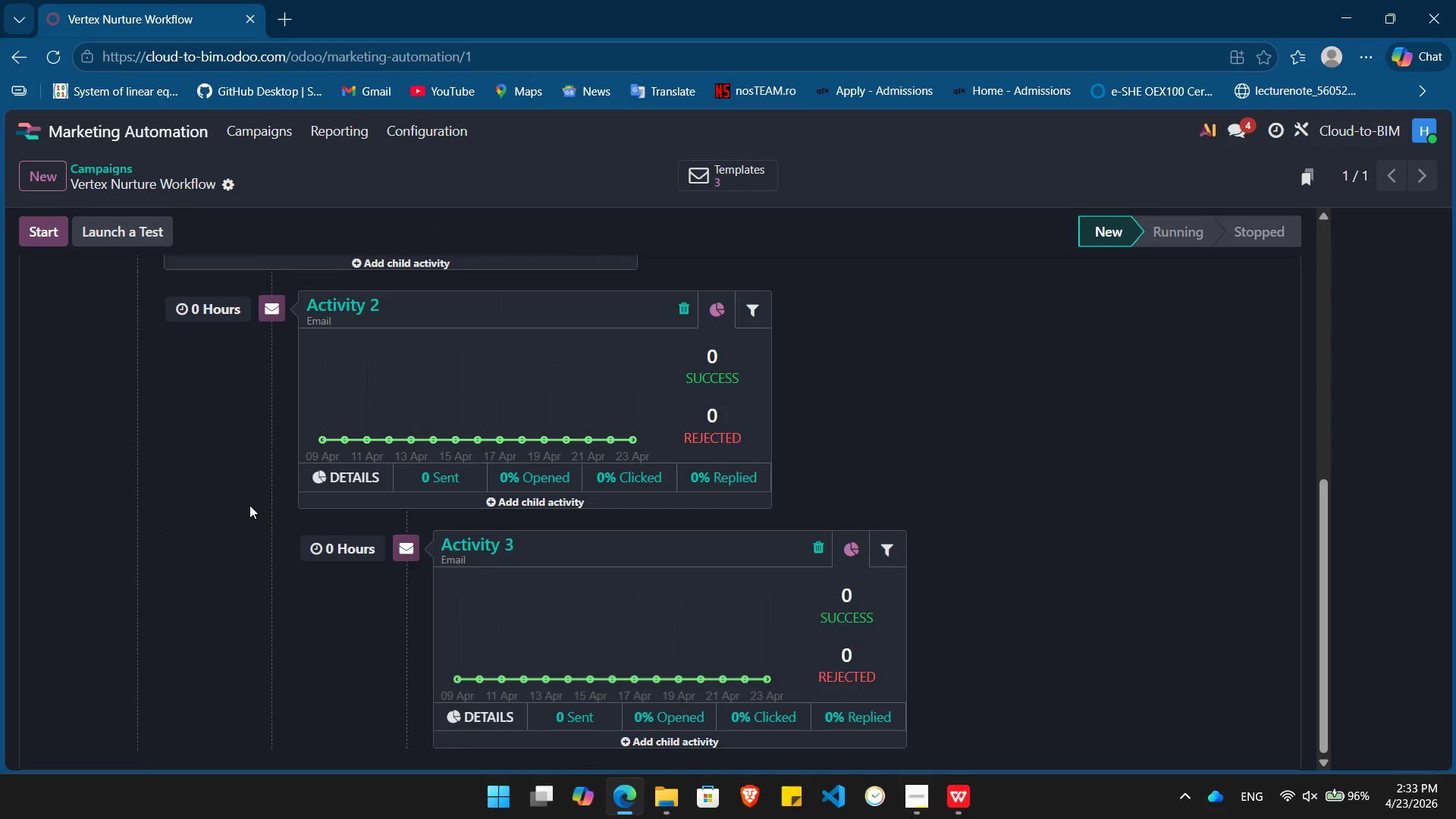 
left_click([460, 727])
 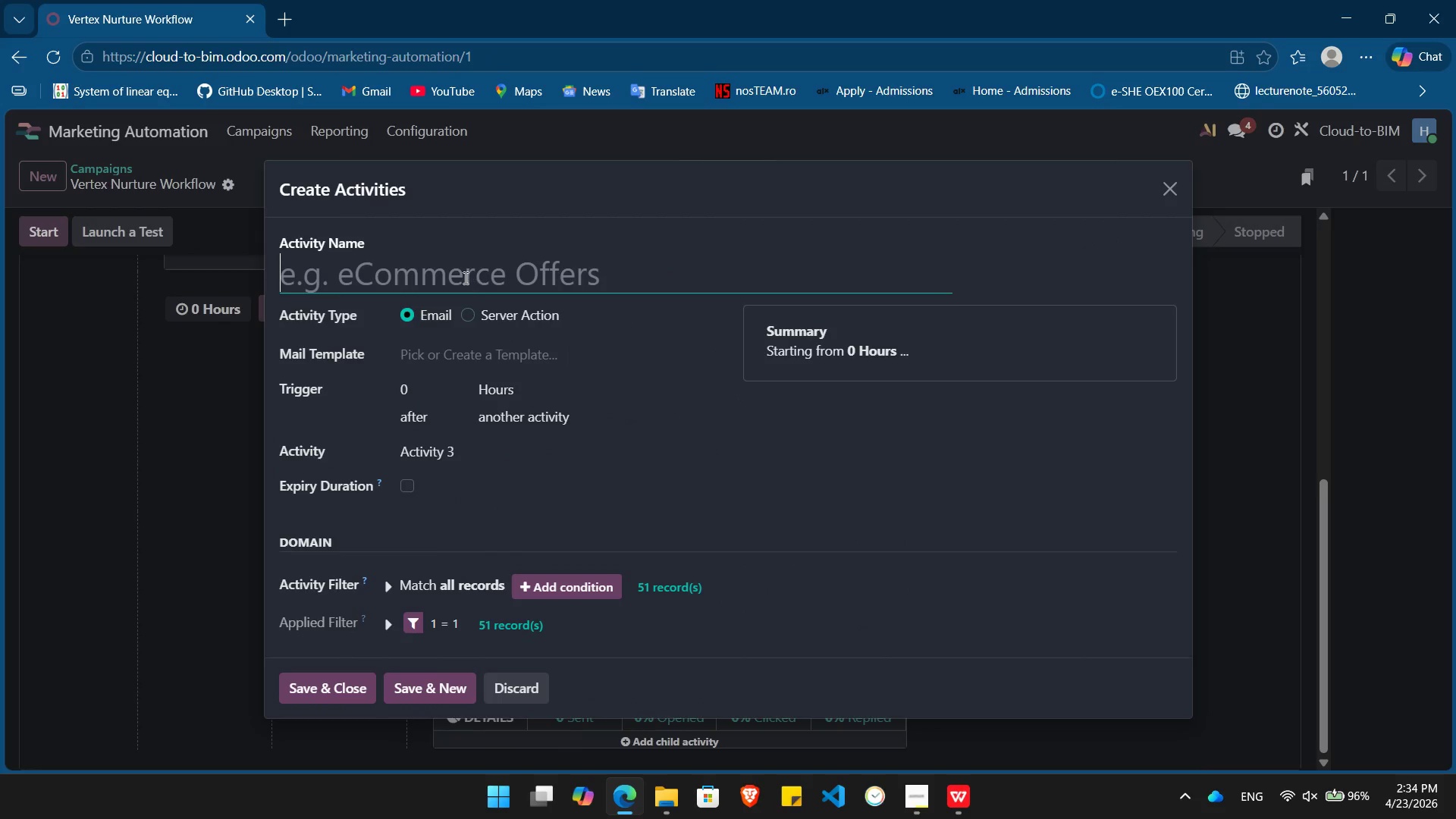 
type(Activity 4)
 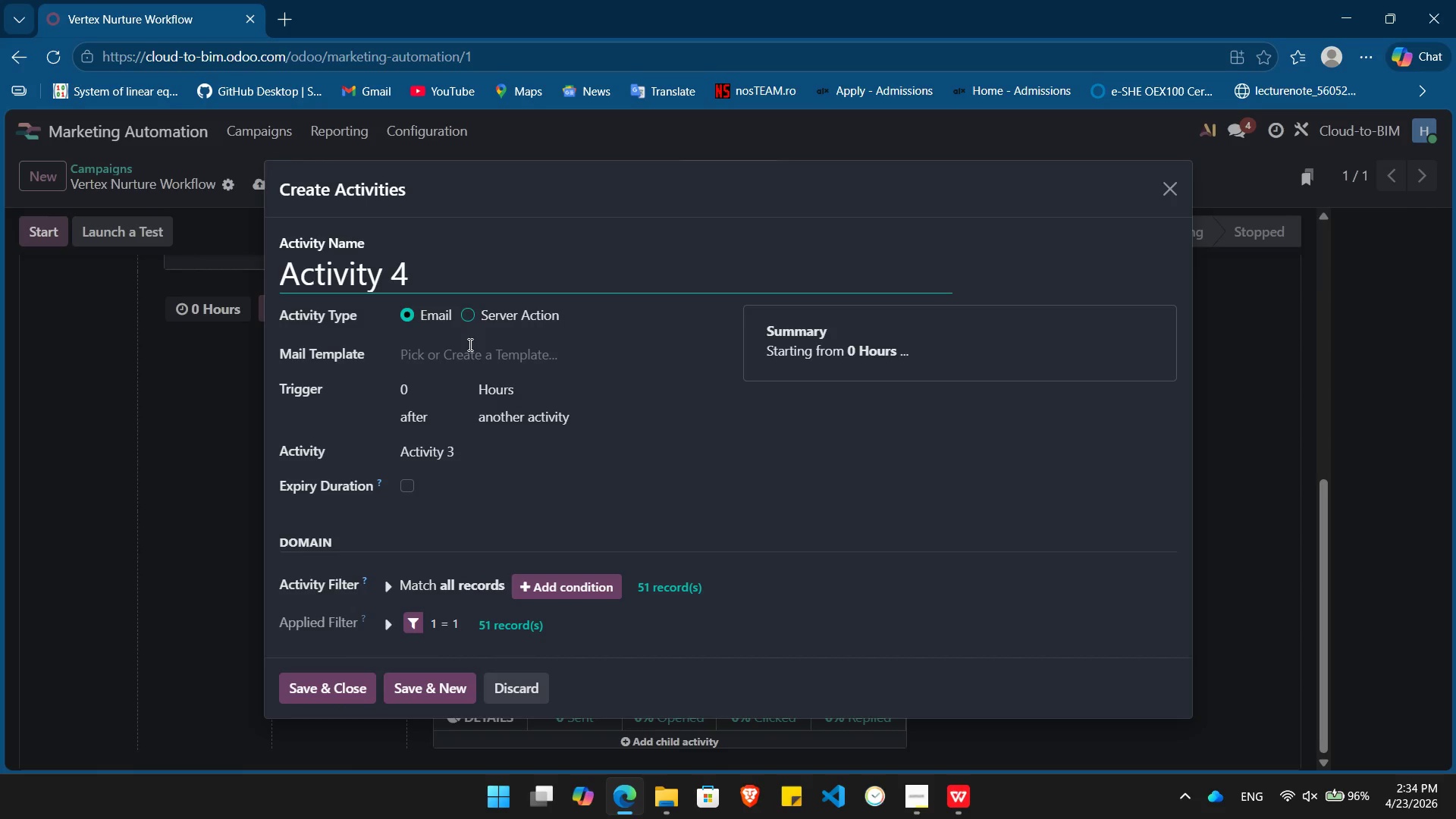 
left_click([469, 350])
 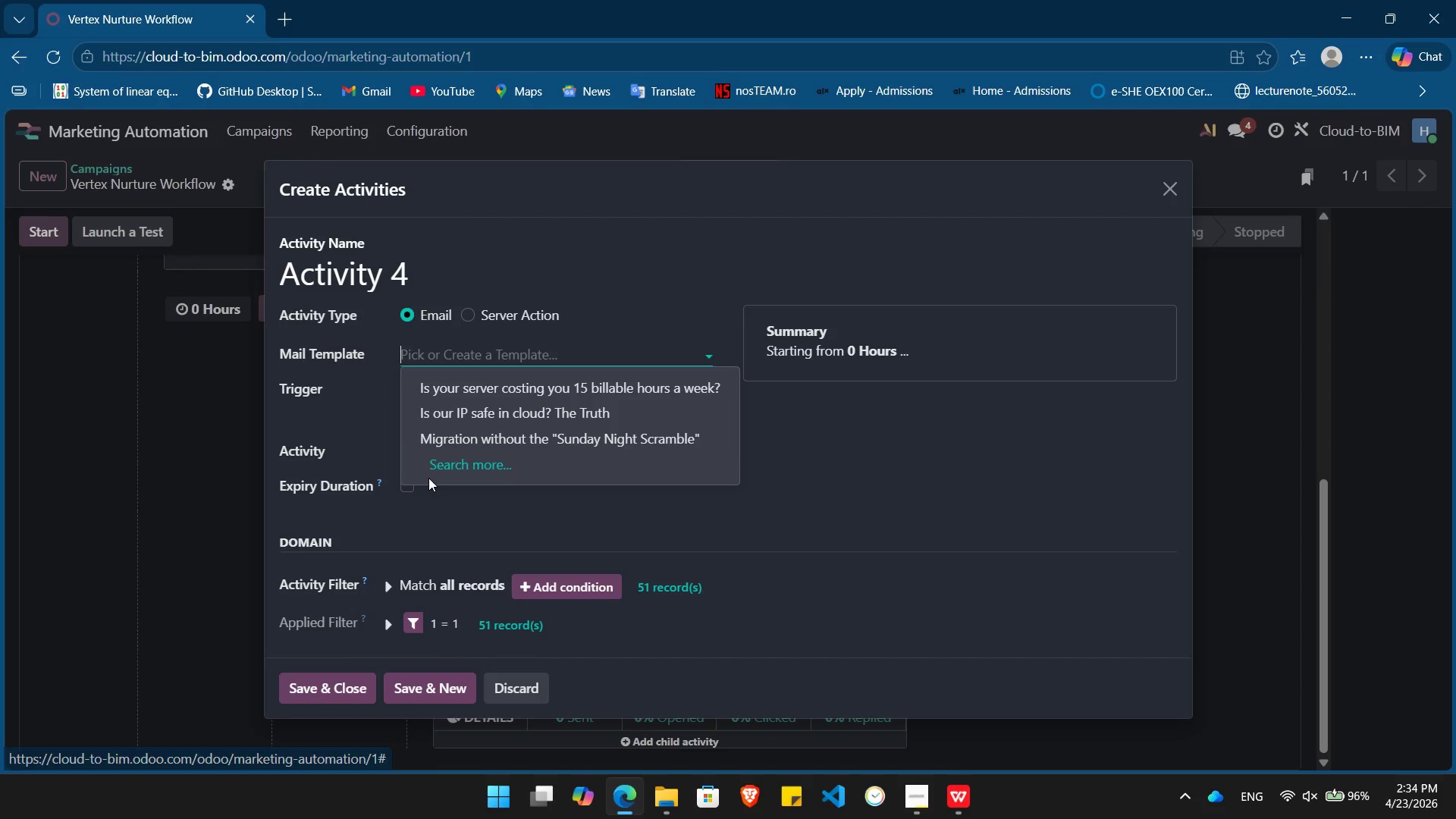 
left_click([449, 469])
 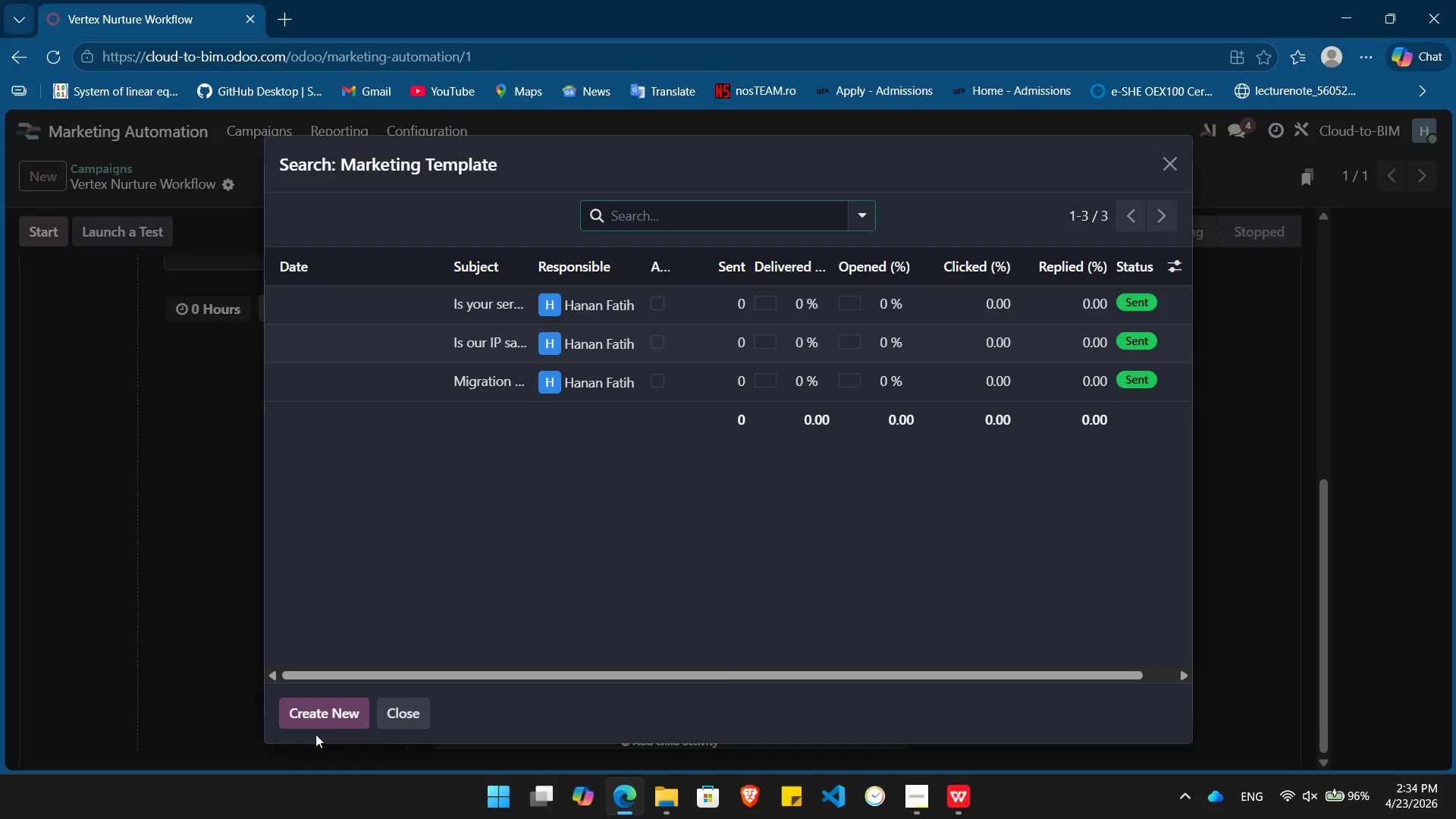 
left_click([324, 710])
 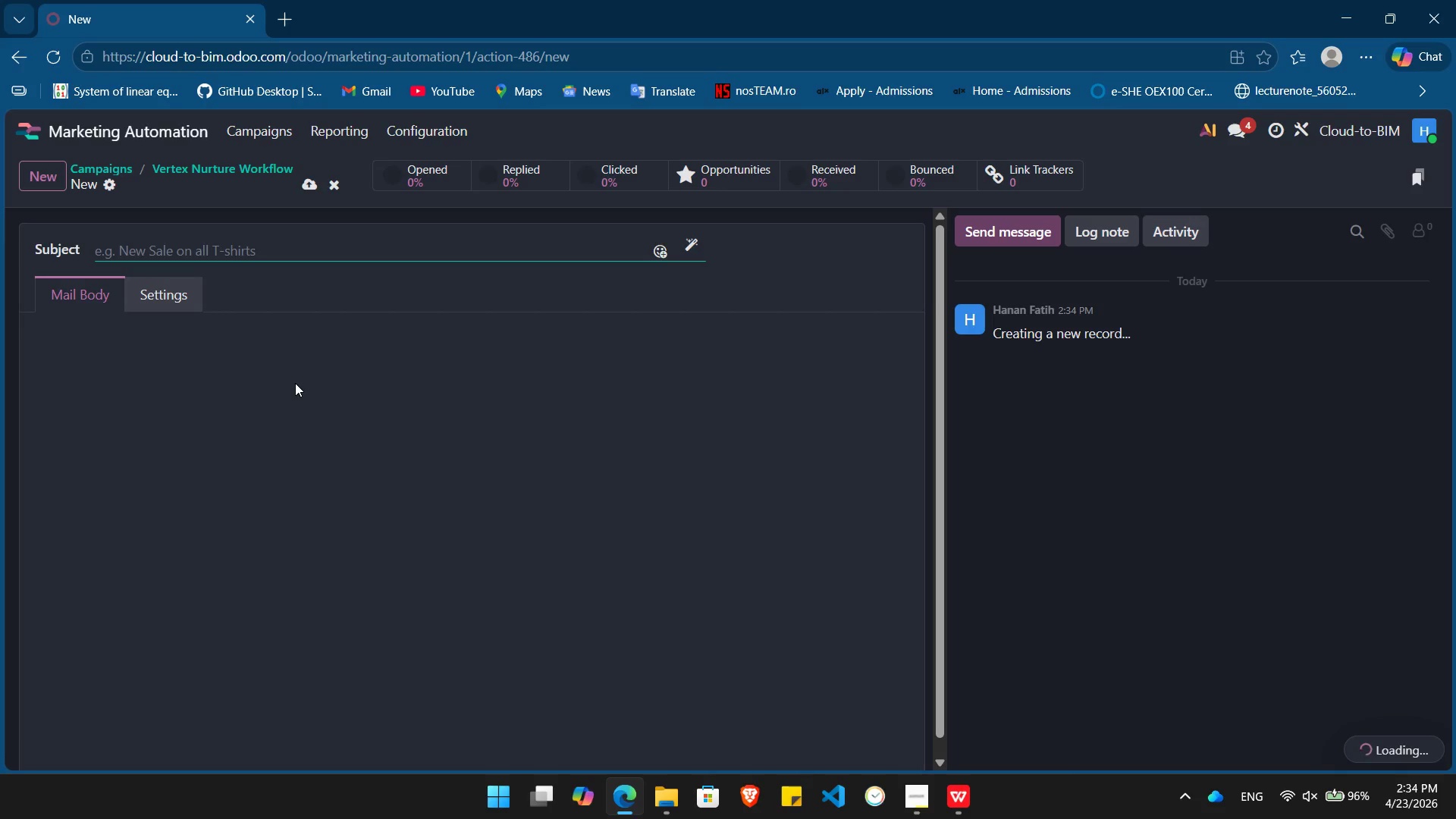 
wait(13.95)
 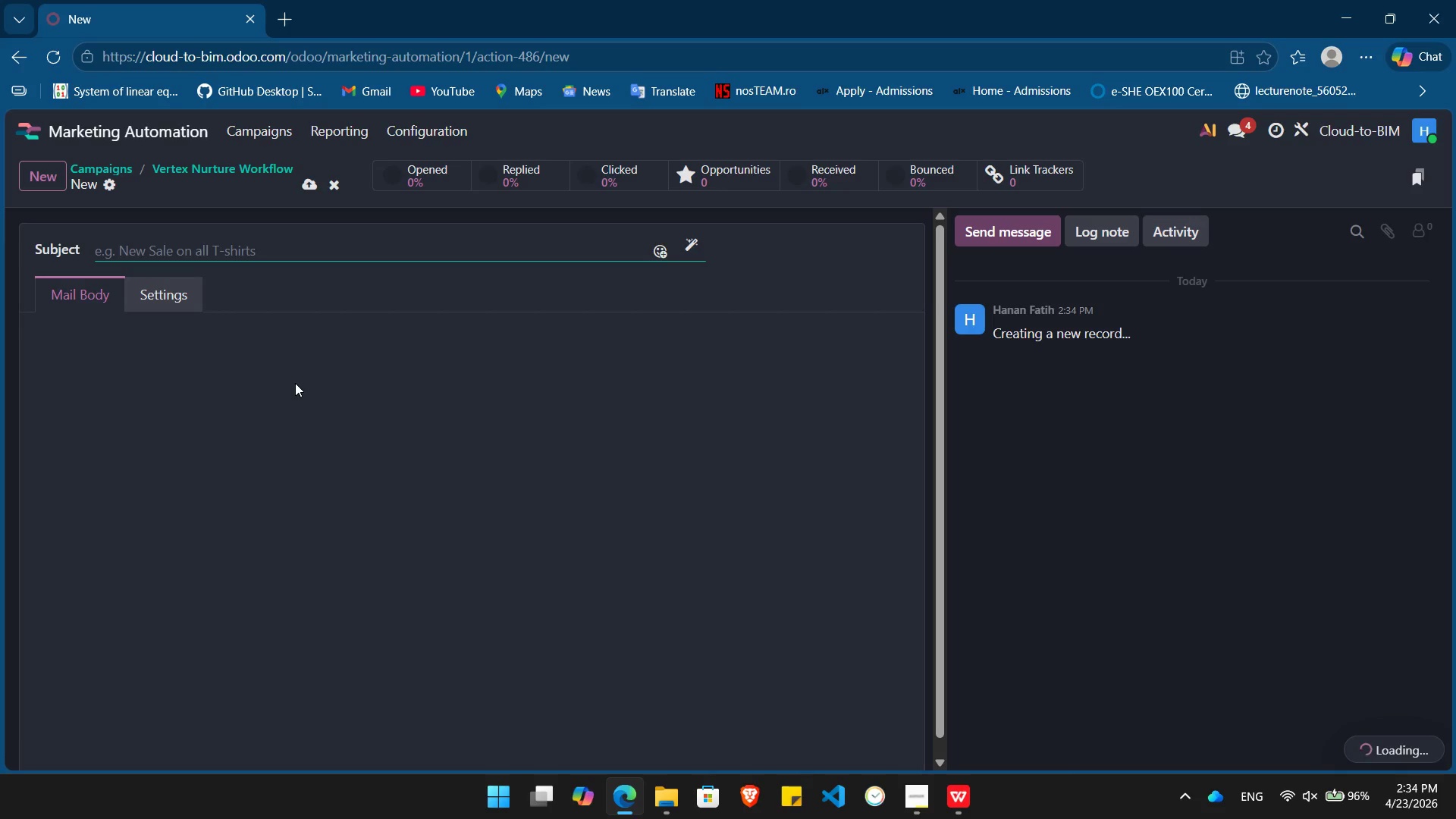 
left_click([266, 124])
 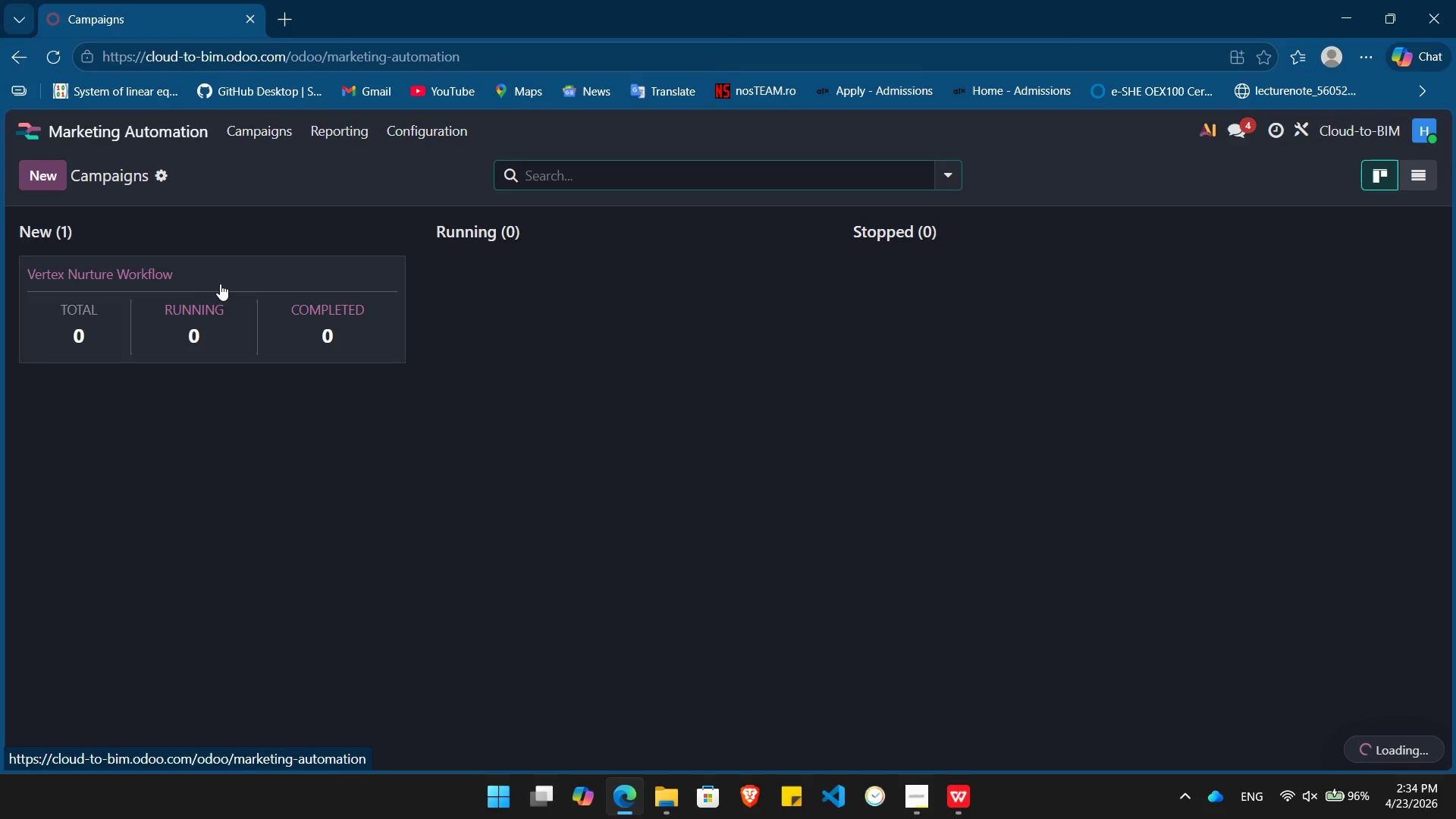 
left_click([221, 286])
 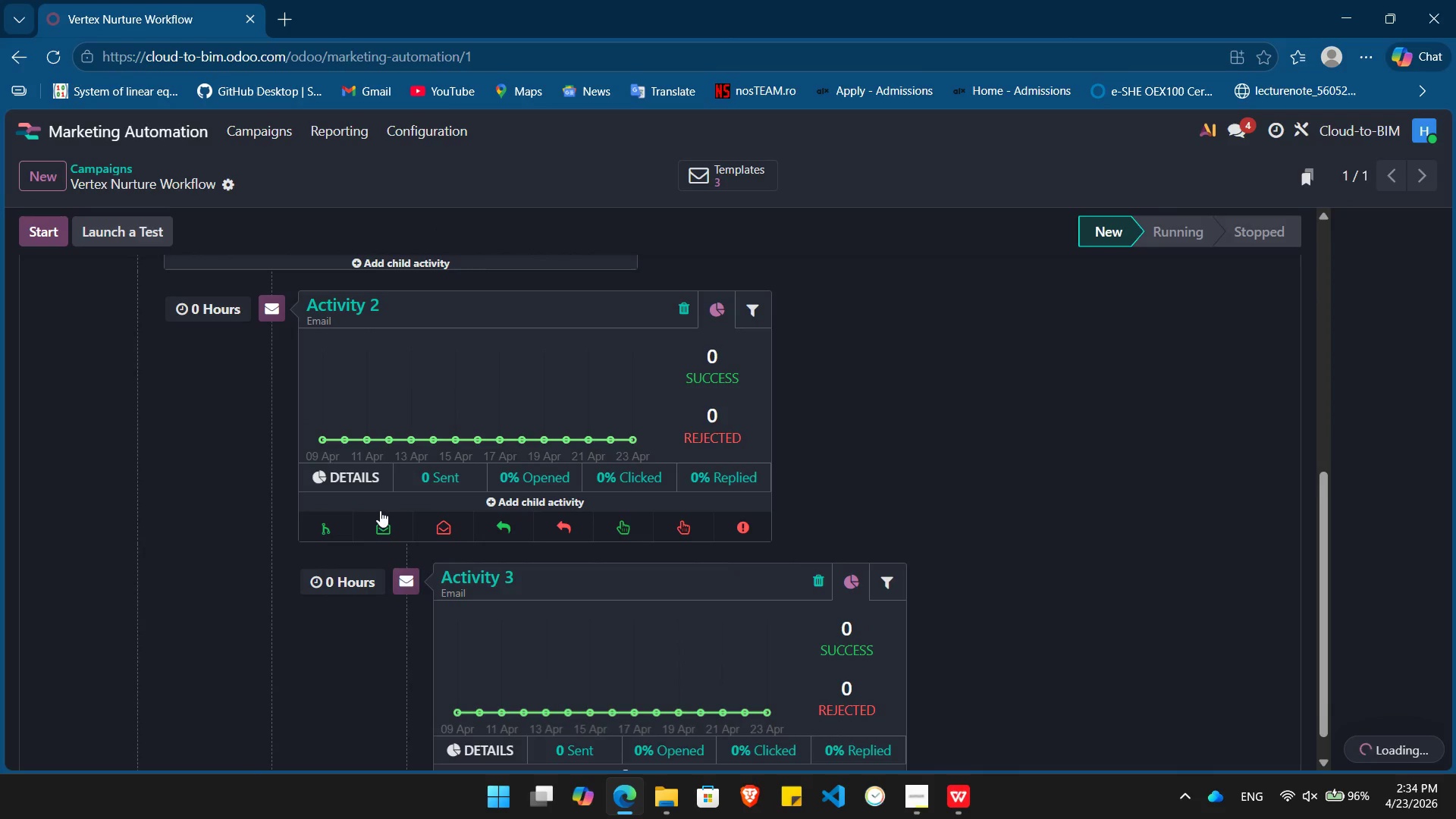 
left_click([330, 525])
 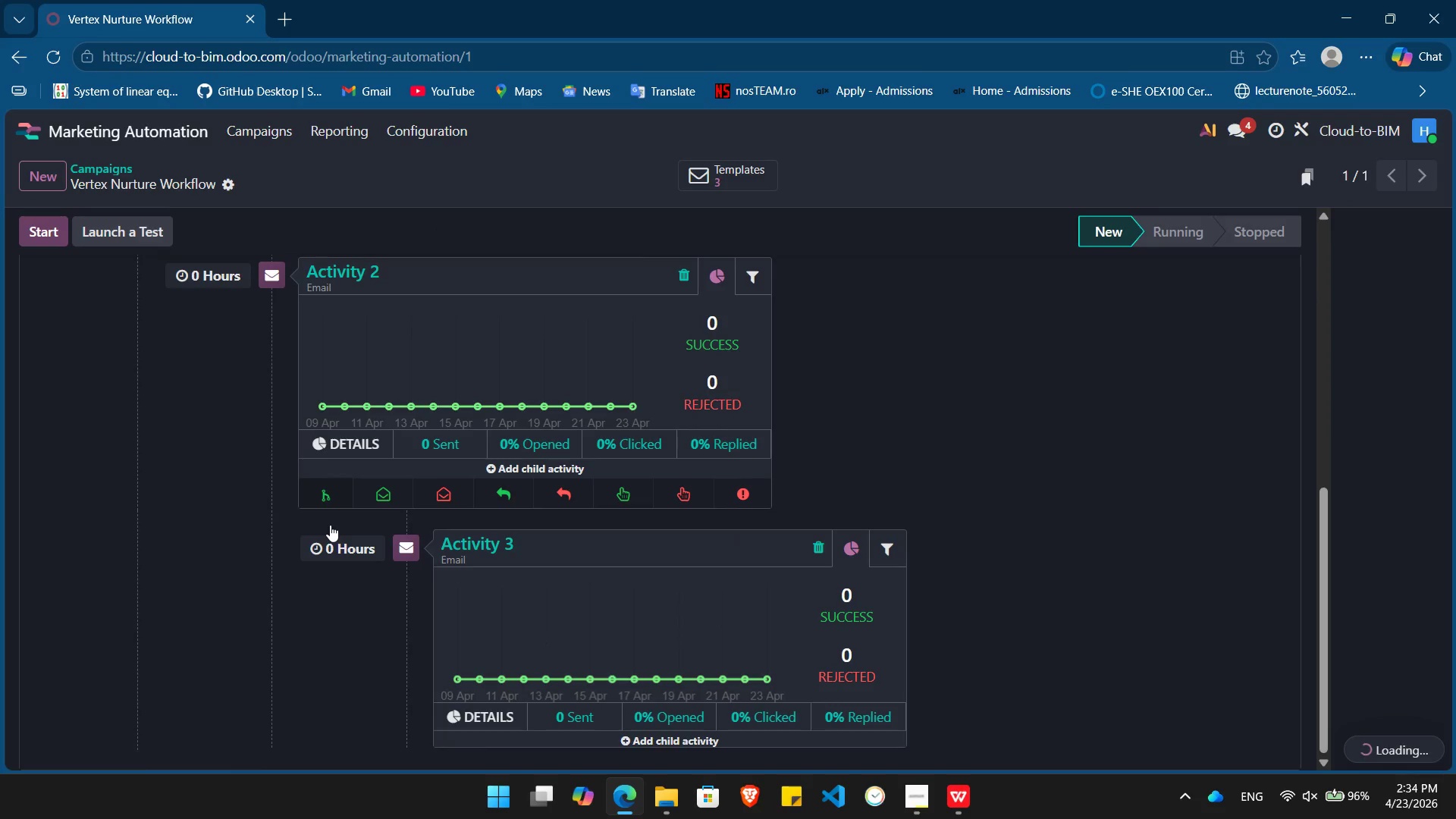 
mouse_move([320, 475])
 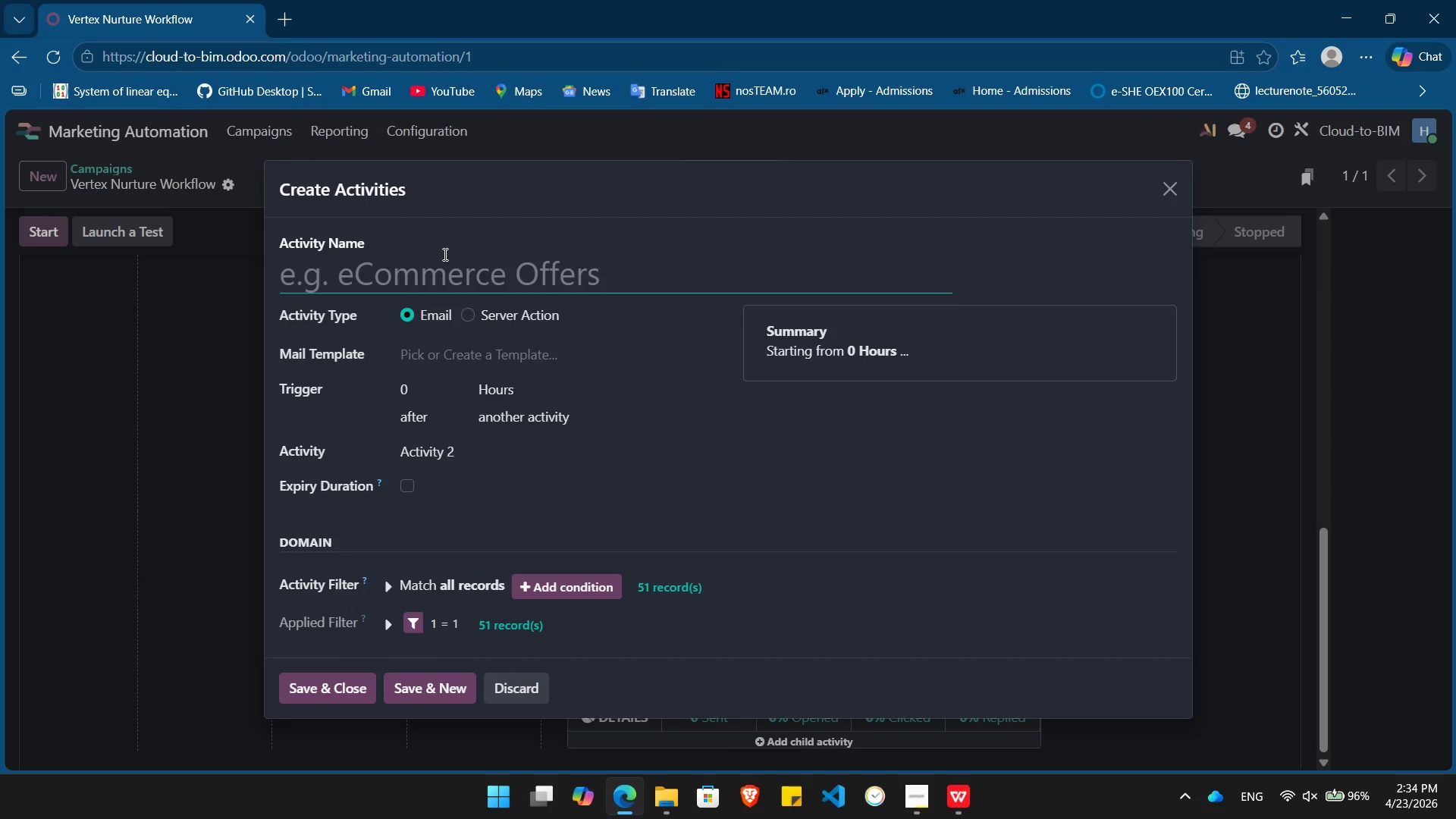 
type(Activity 3)
 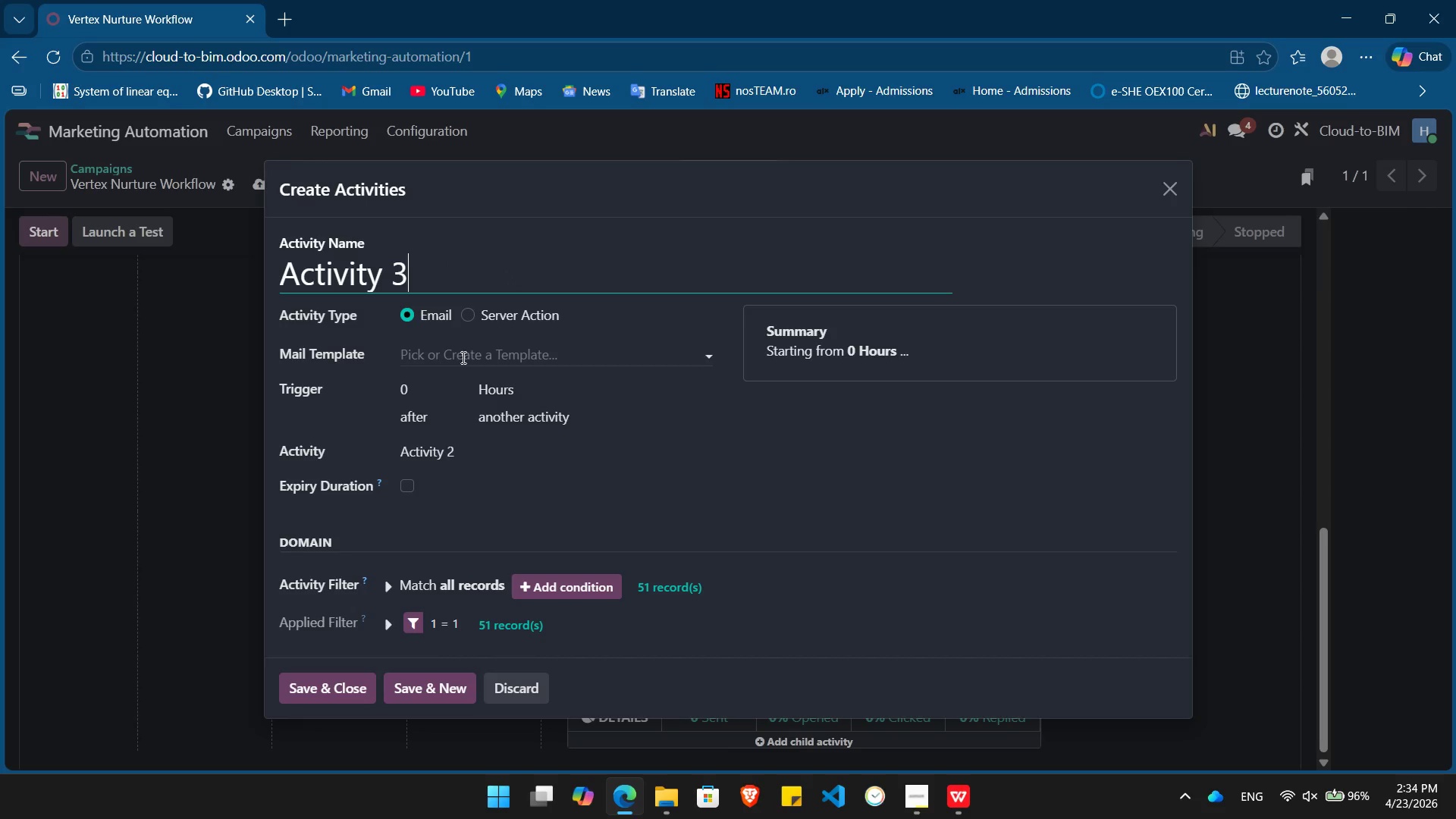 
left_click([462, 362])
 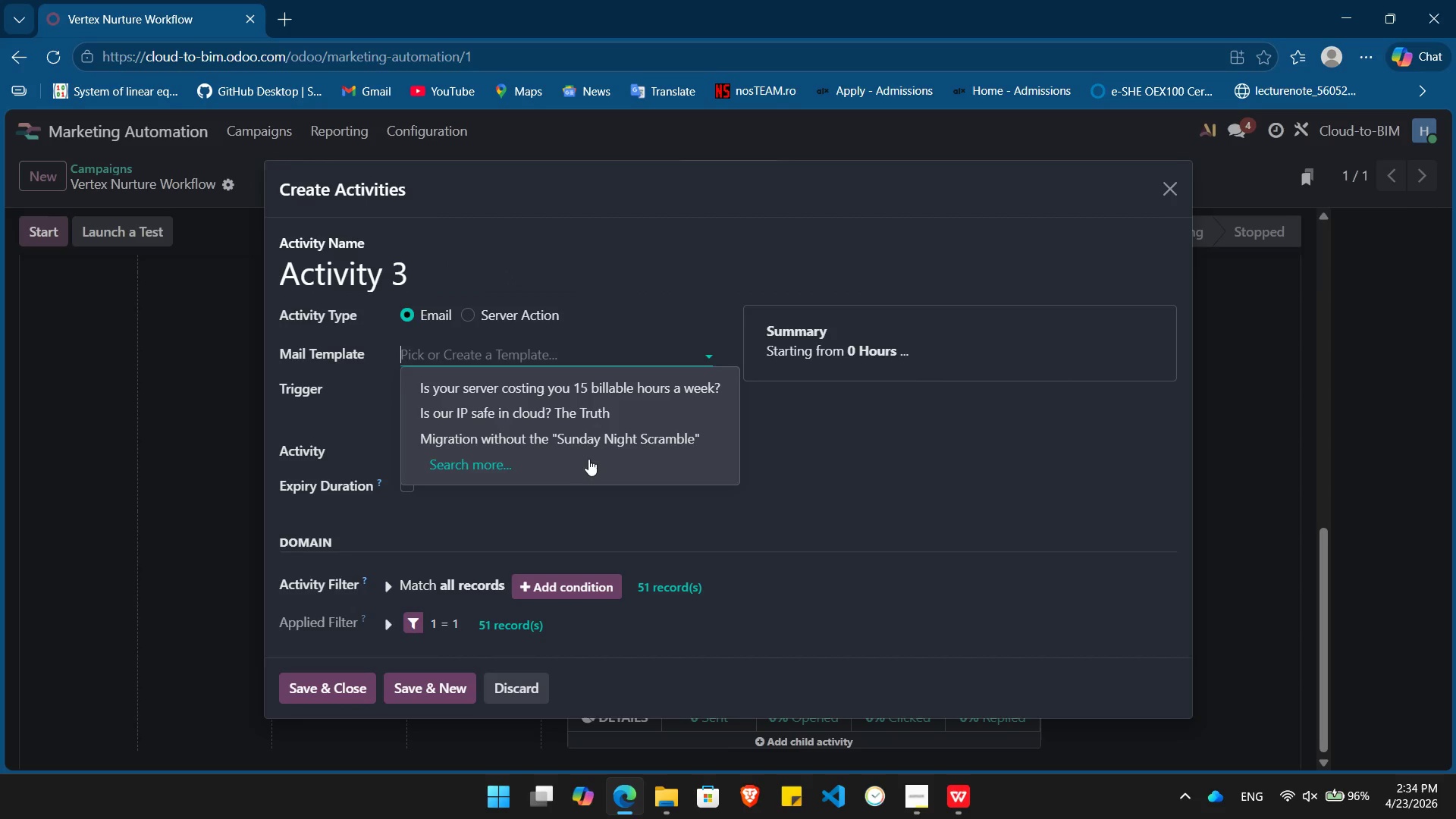 
left_click([485, 469])
 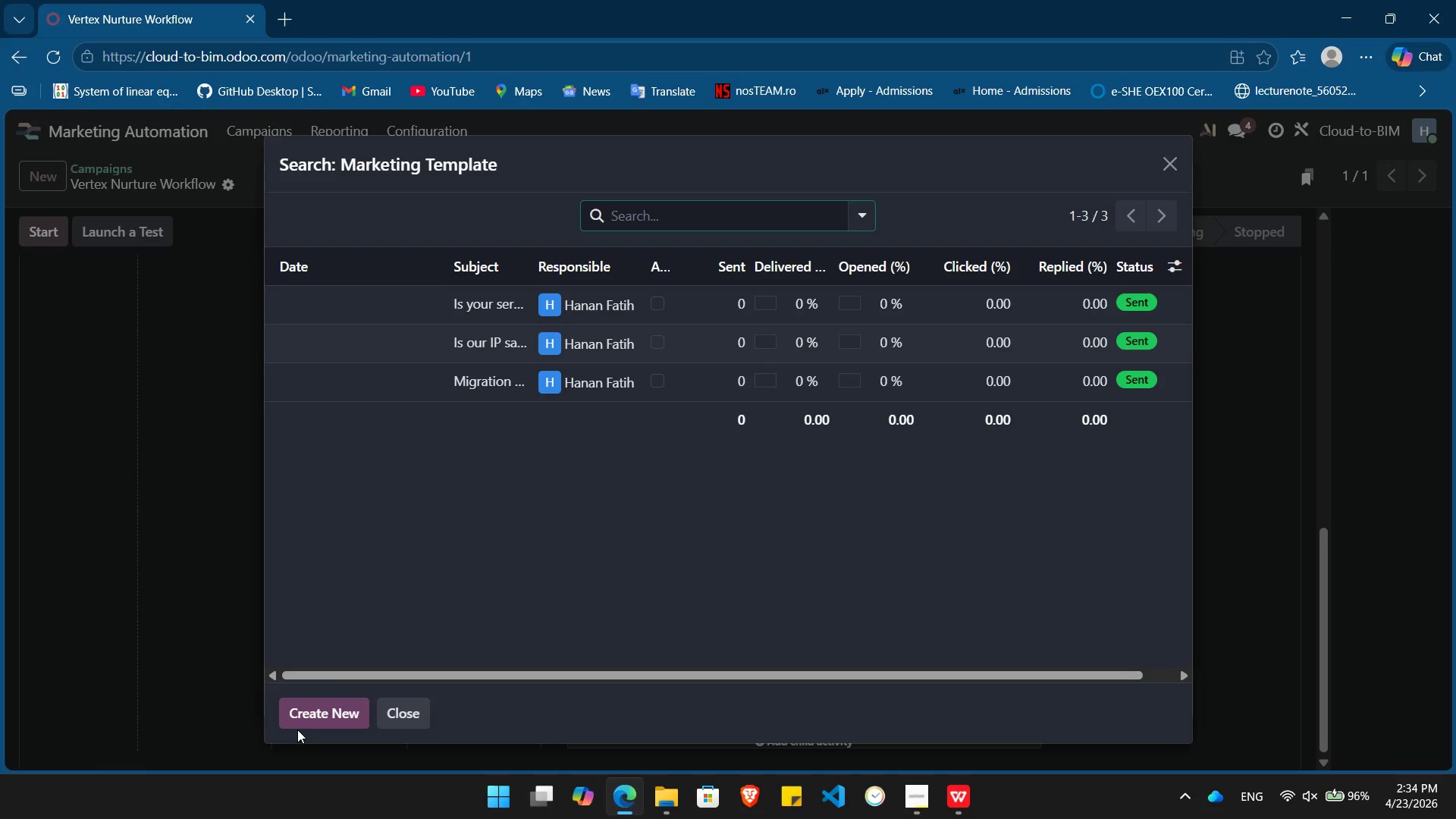 
left_click([315, 709])
 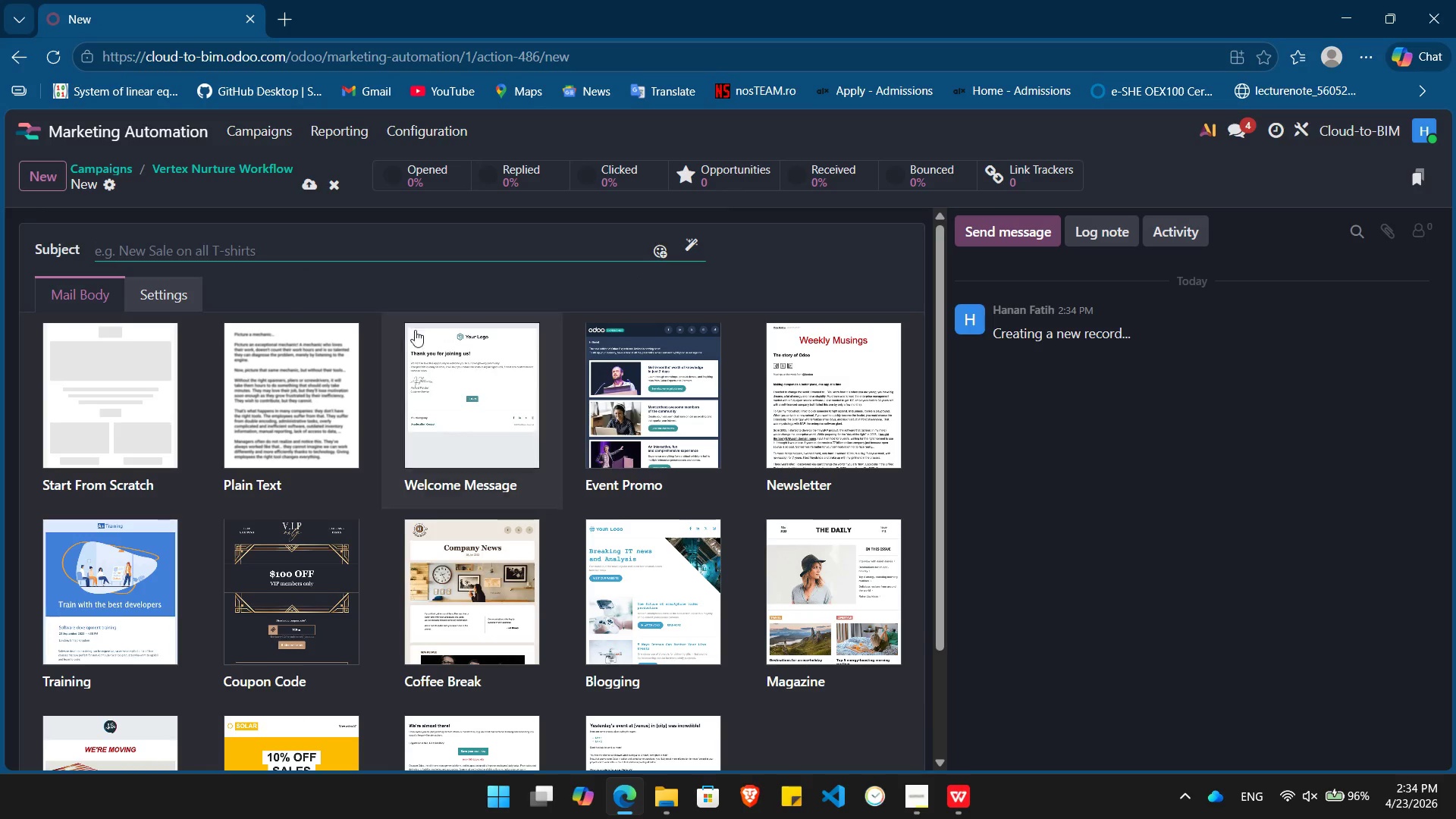 
type(are)
key(Backspace)
key(Backspace)
key(Backspace)
type(Are your workstations ready for a Cloud-BIM transo)
key(Backspace)
type(ition?)
 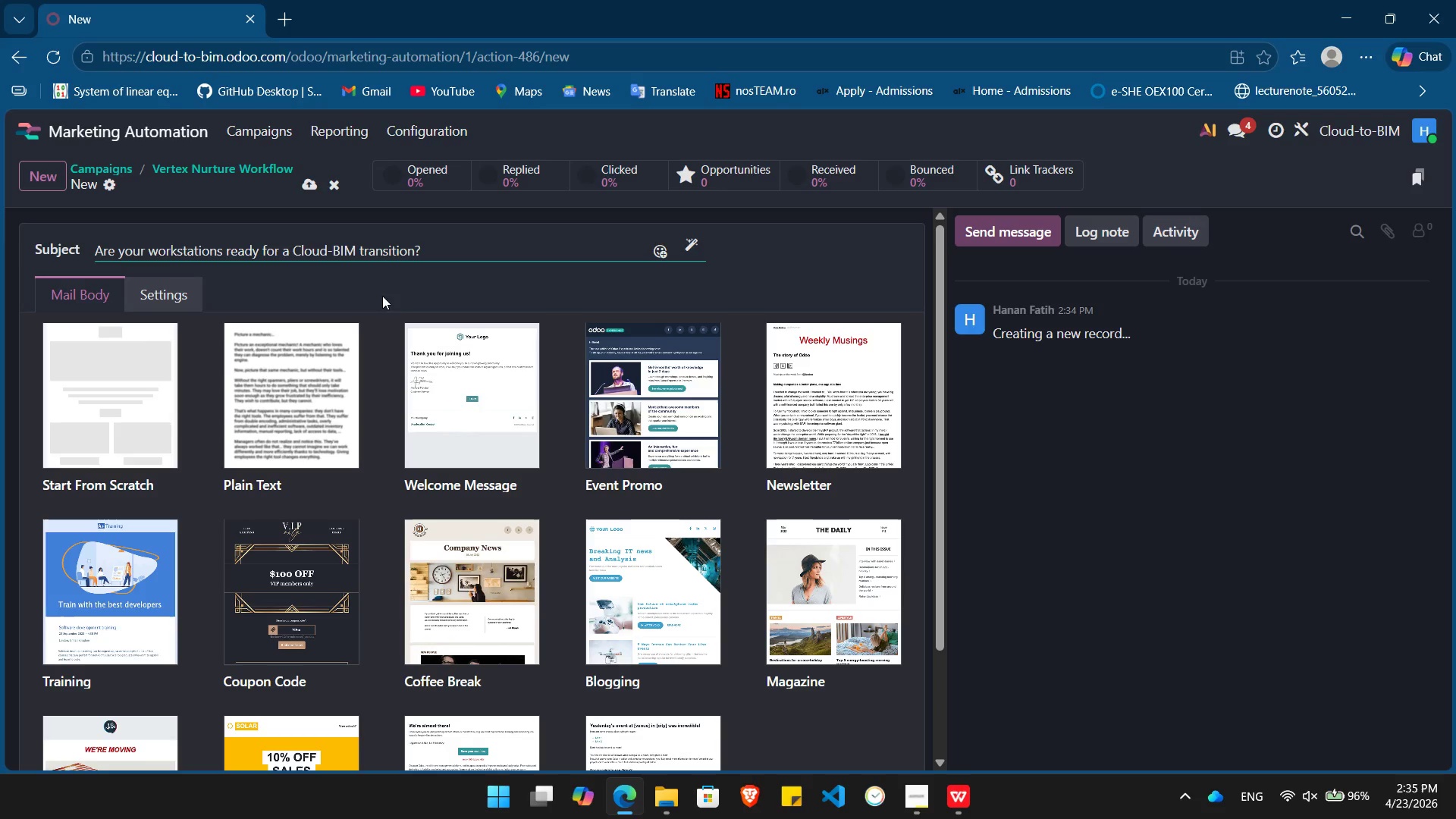 
left_click([111, 427])
 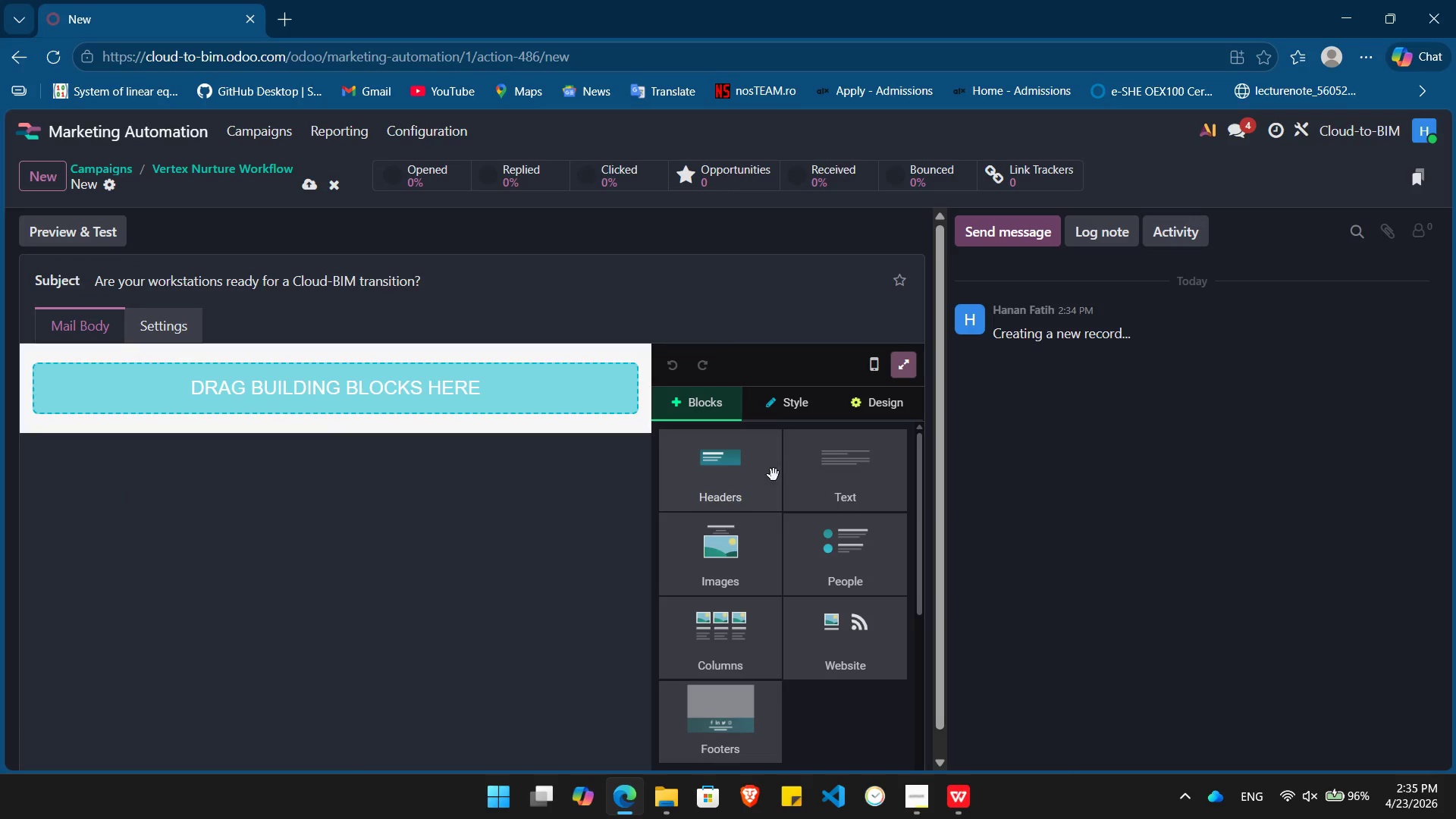 
left_click_drag(start_coordinate=[859, 495], to_coordinate=[271, 381])
 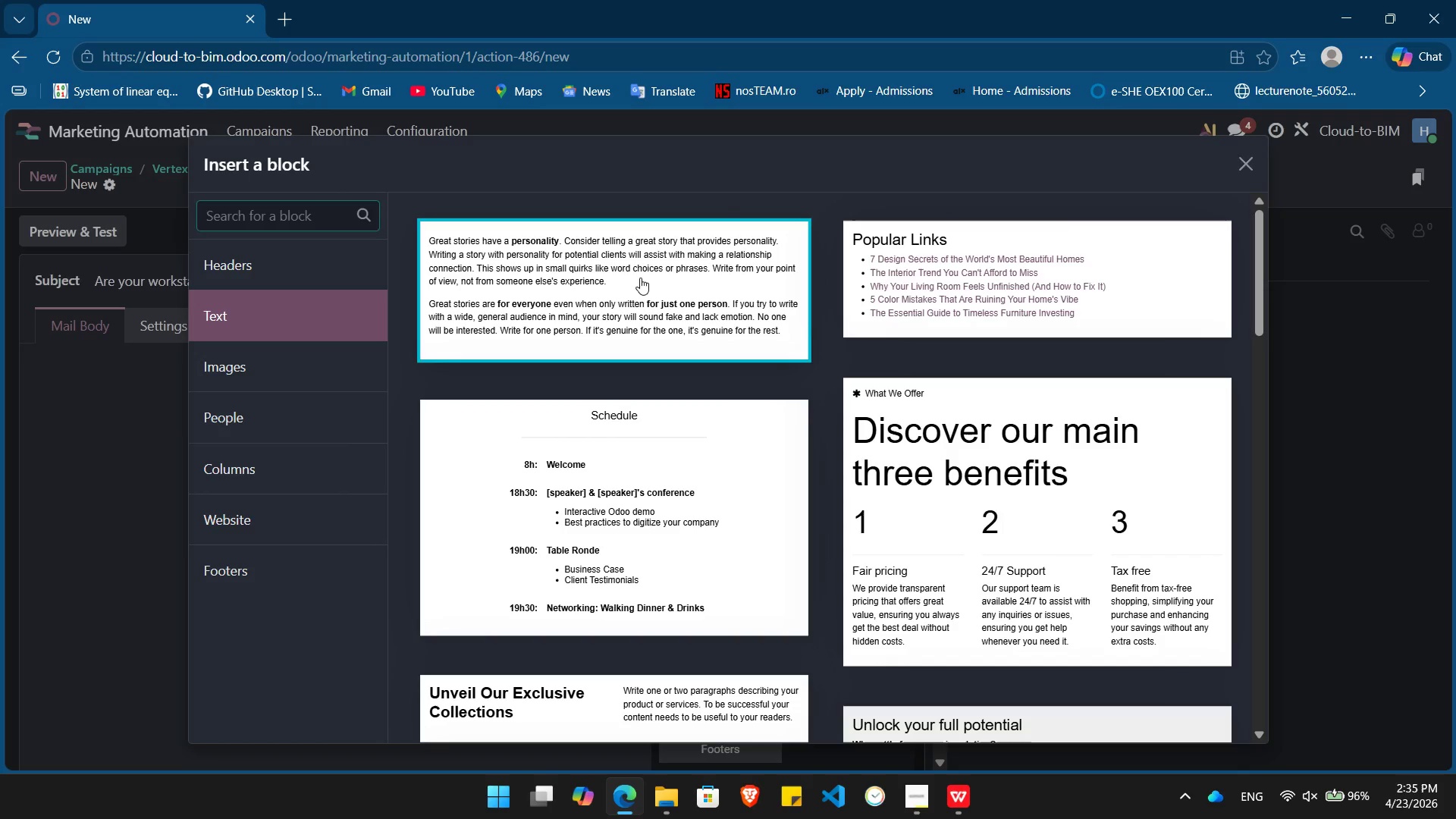 
left_click([639, 278])
 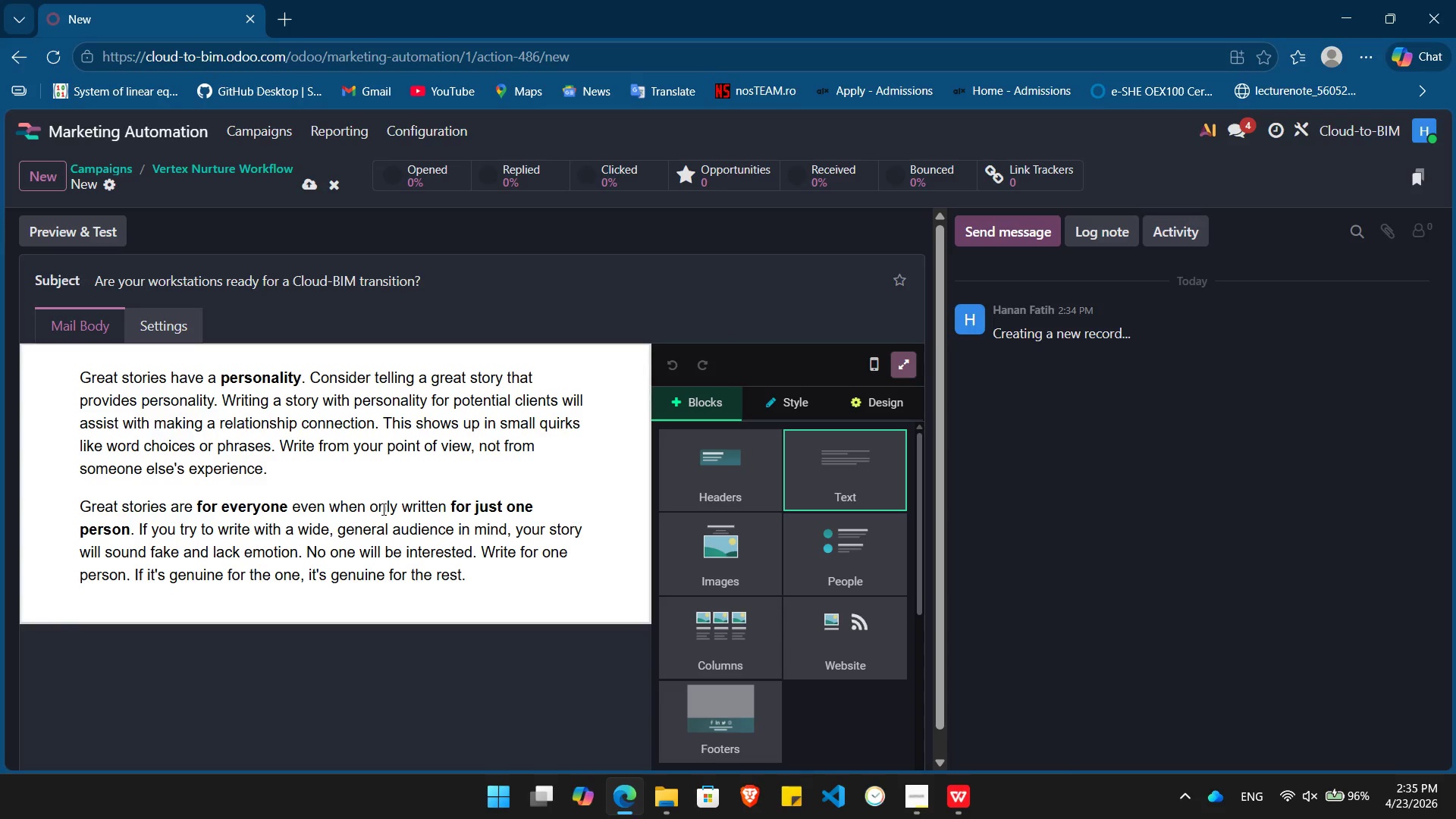 
left_click([382, 507])
 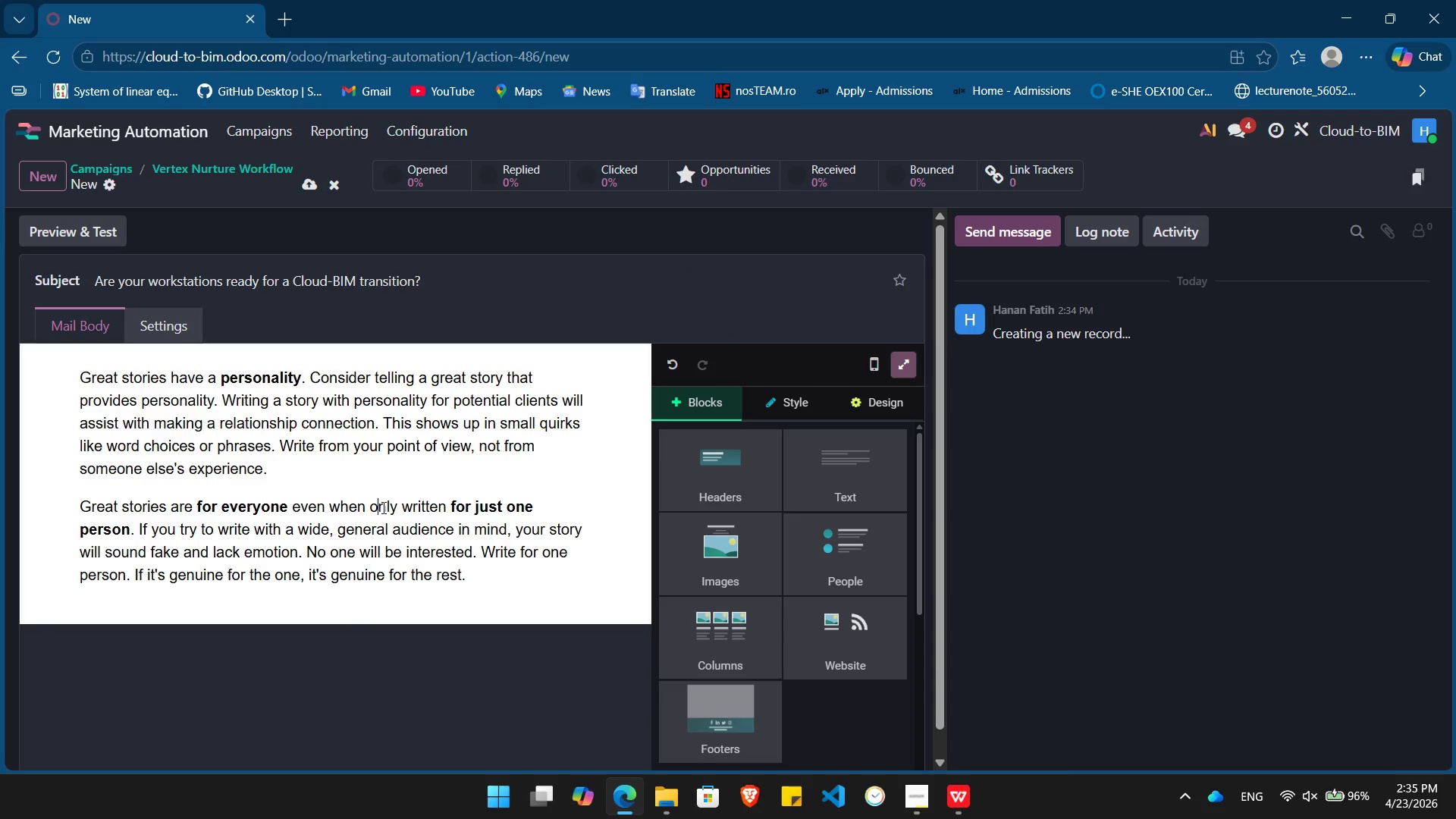 
key(Control+A)
 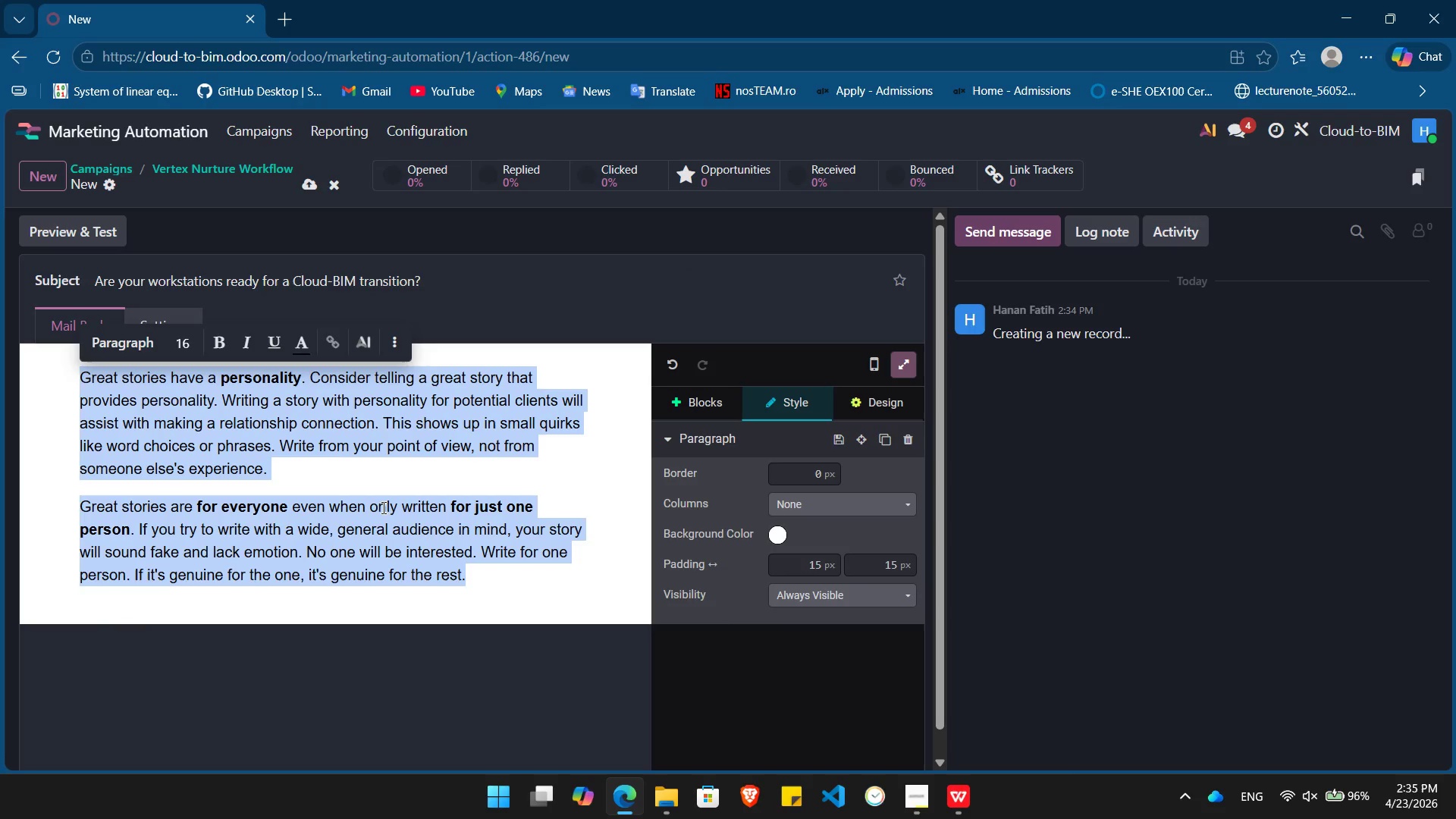 
key(Backspace)
 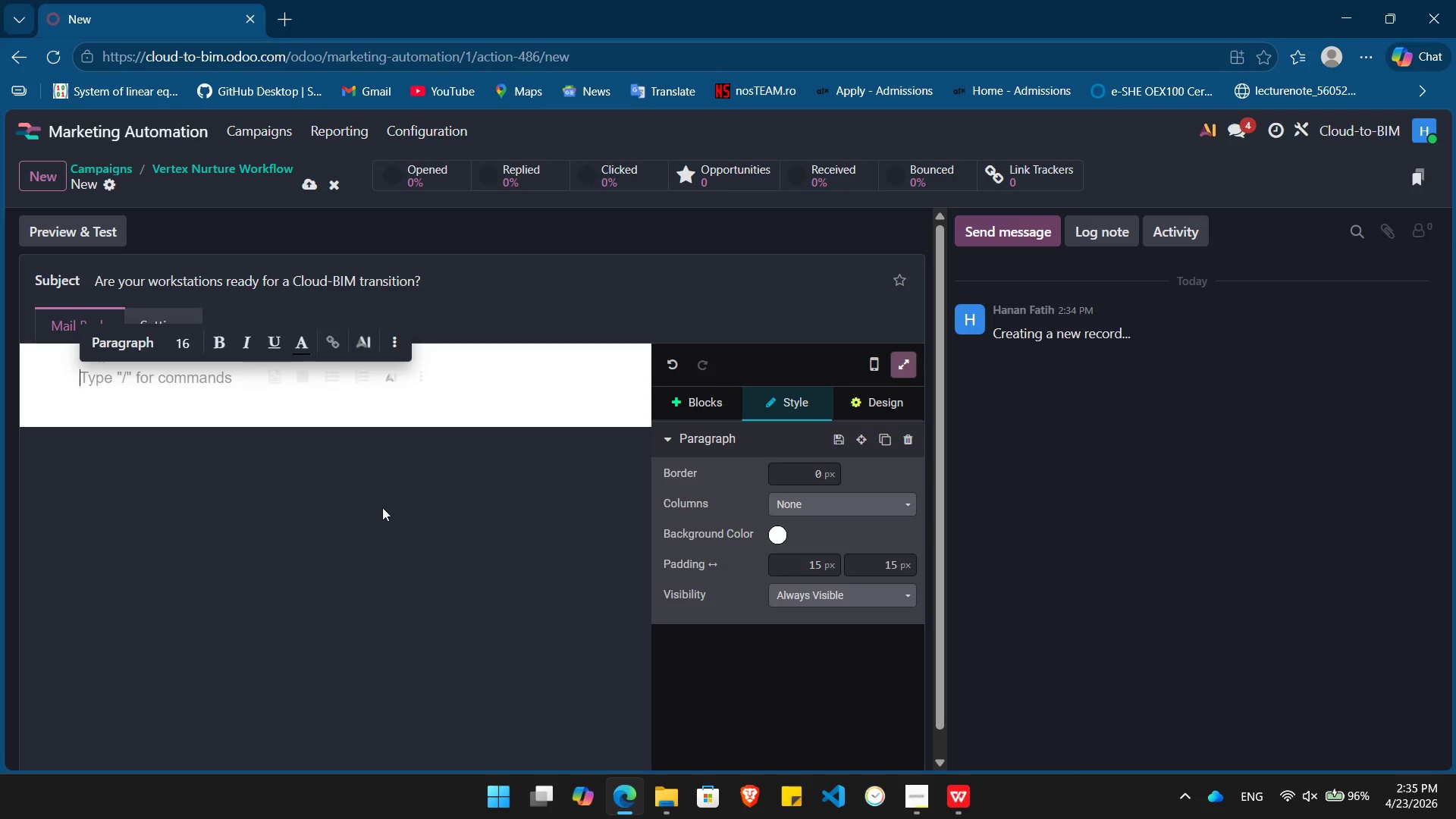 
key(Meta+V)
 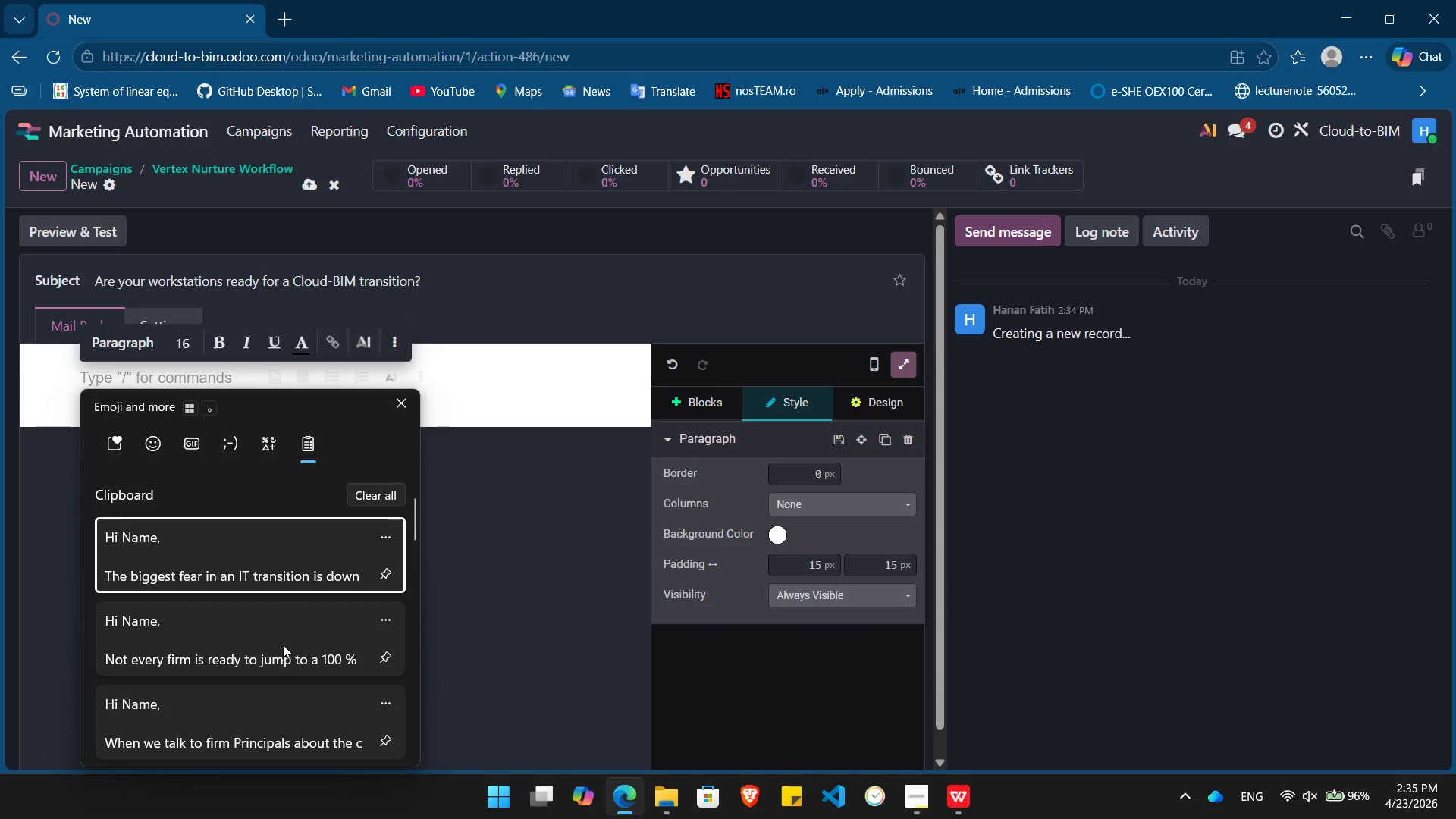 
left_click([277, 640])
 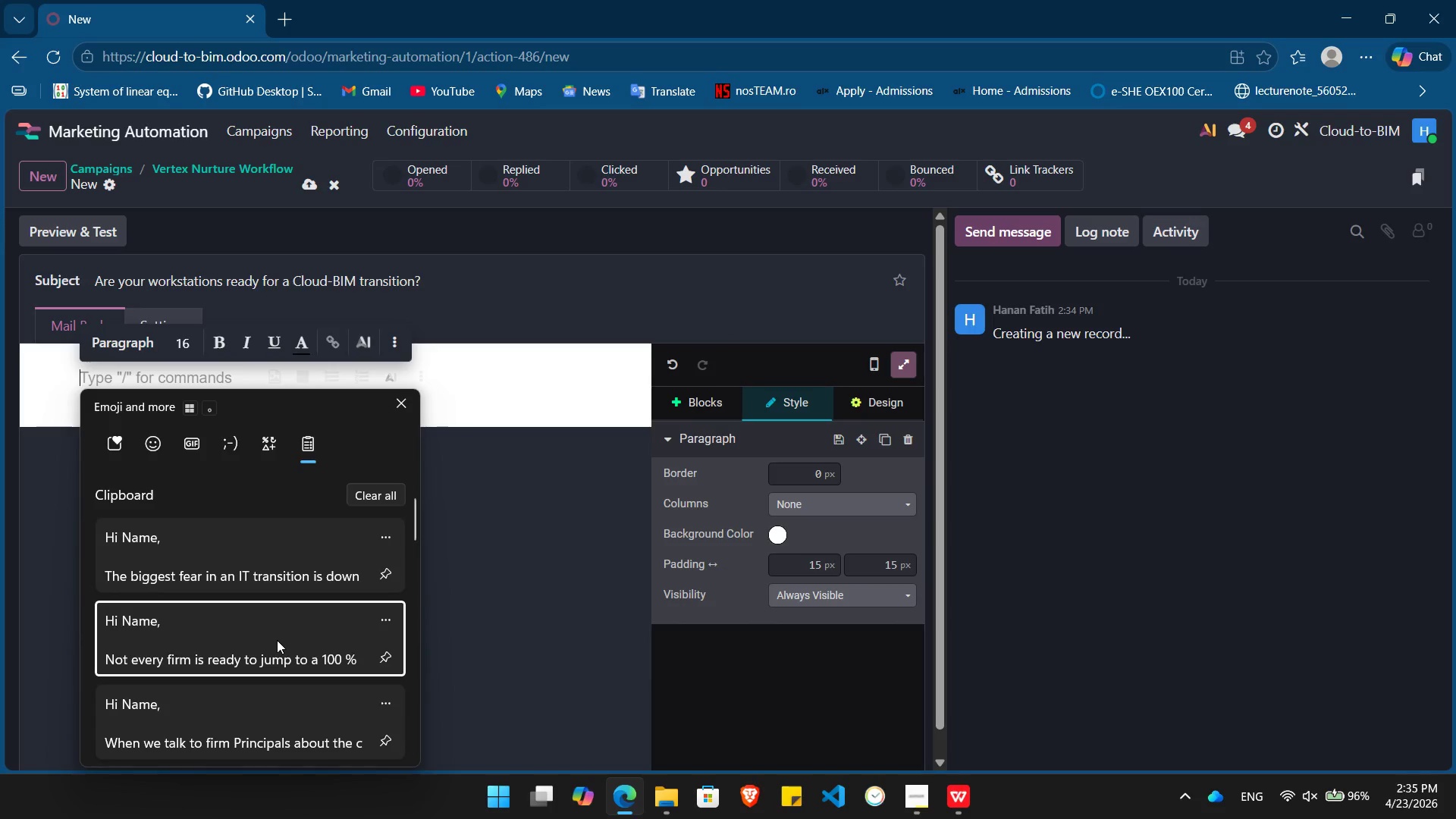 
key(Control+ControlLeft)
 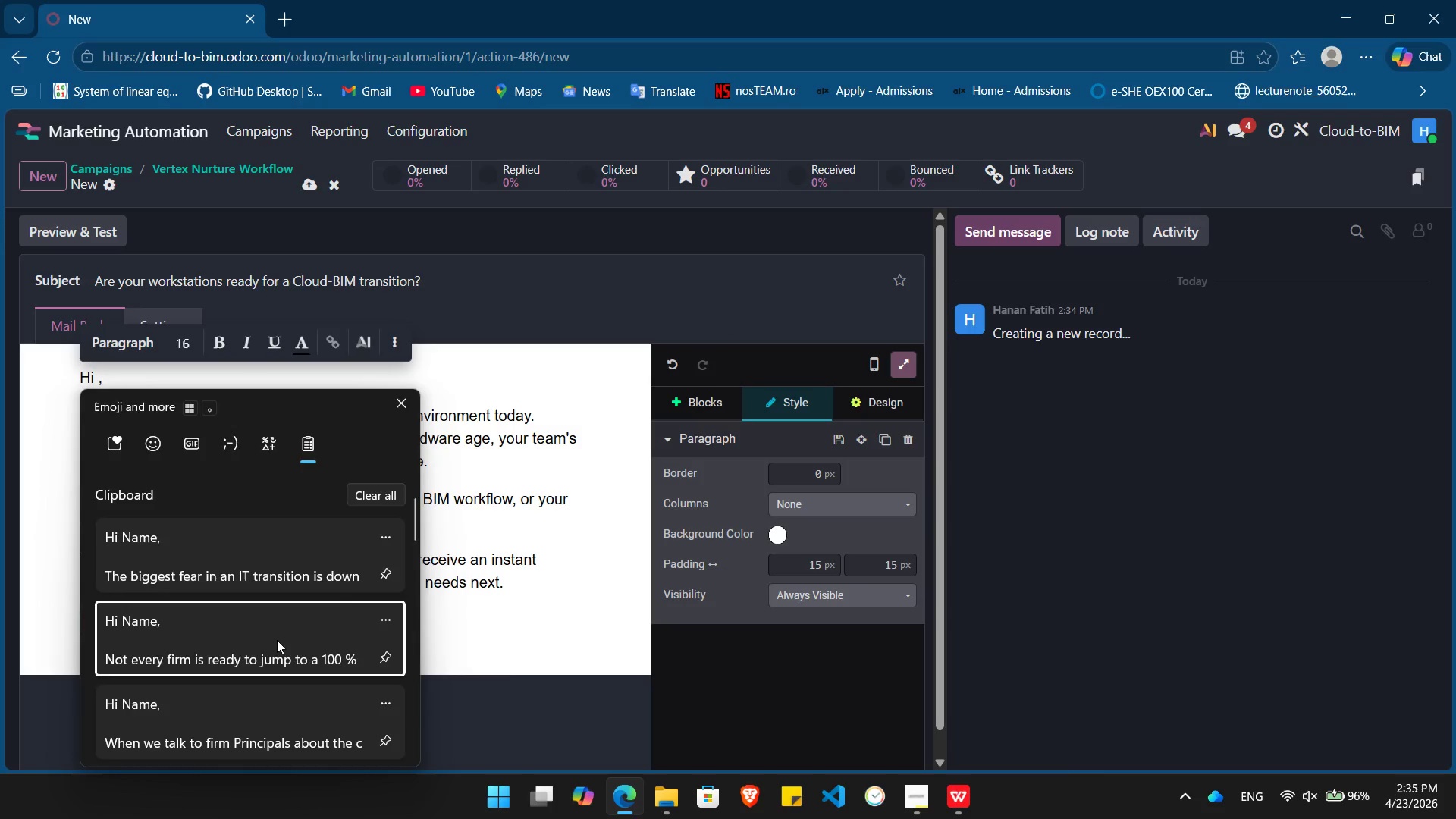 
key(Control+V)
 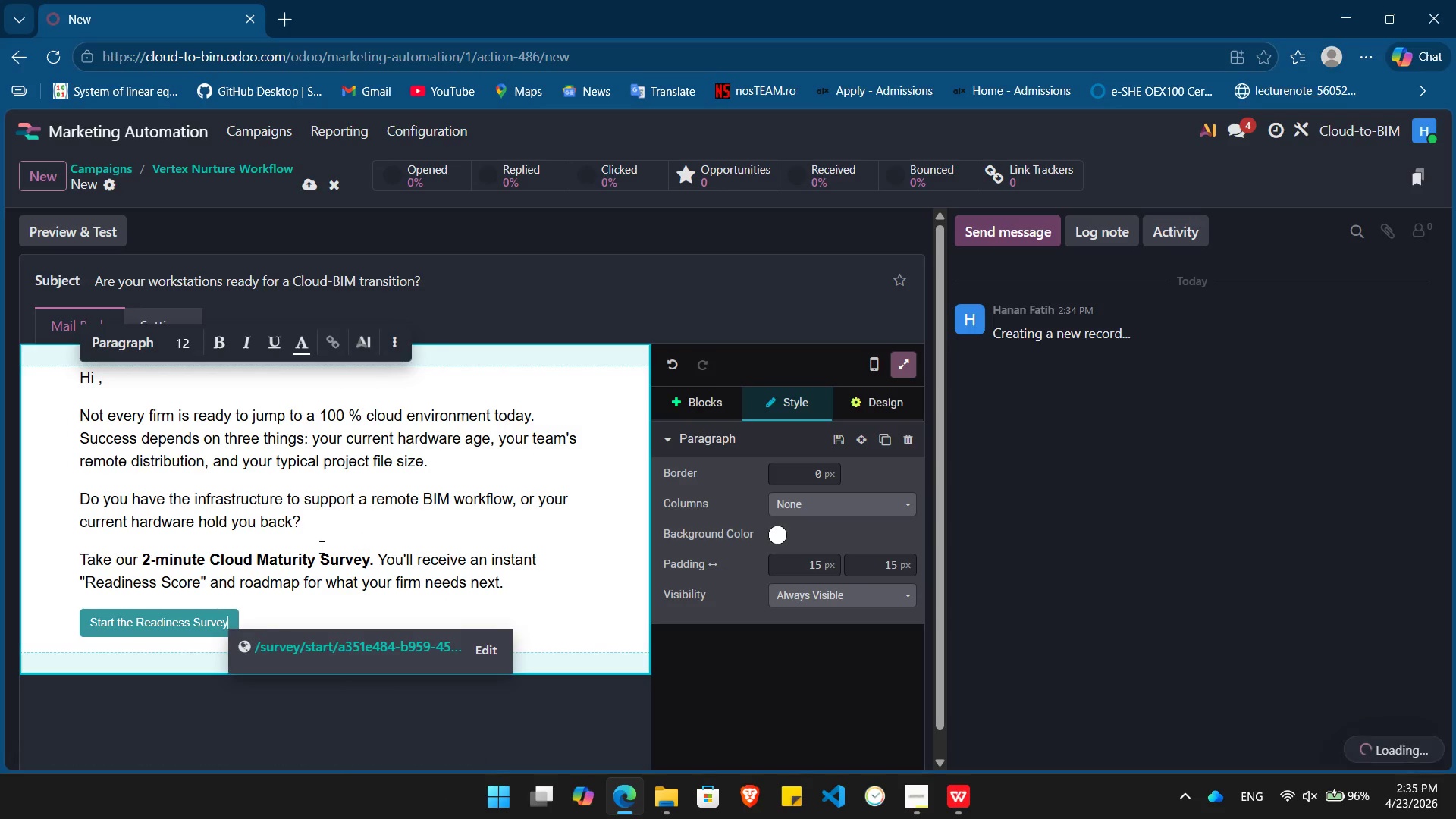 
left_click([302, 550])
 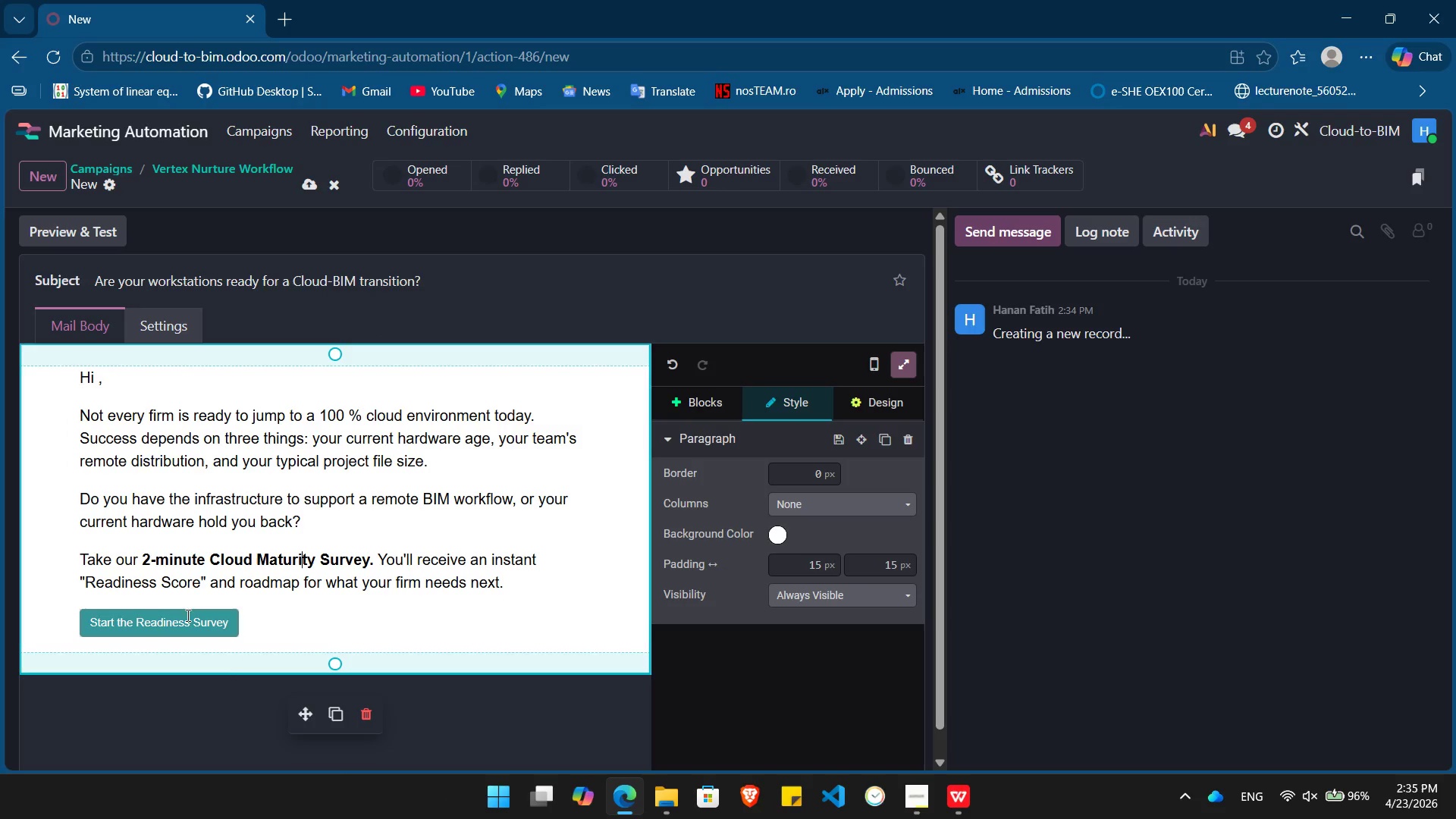 
left_click([182, 615])
 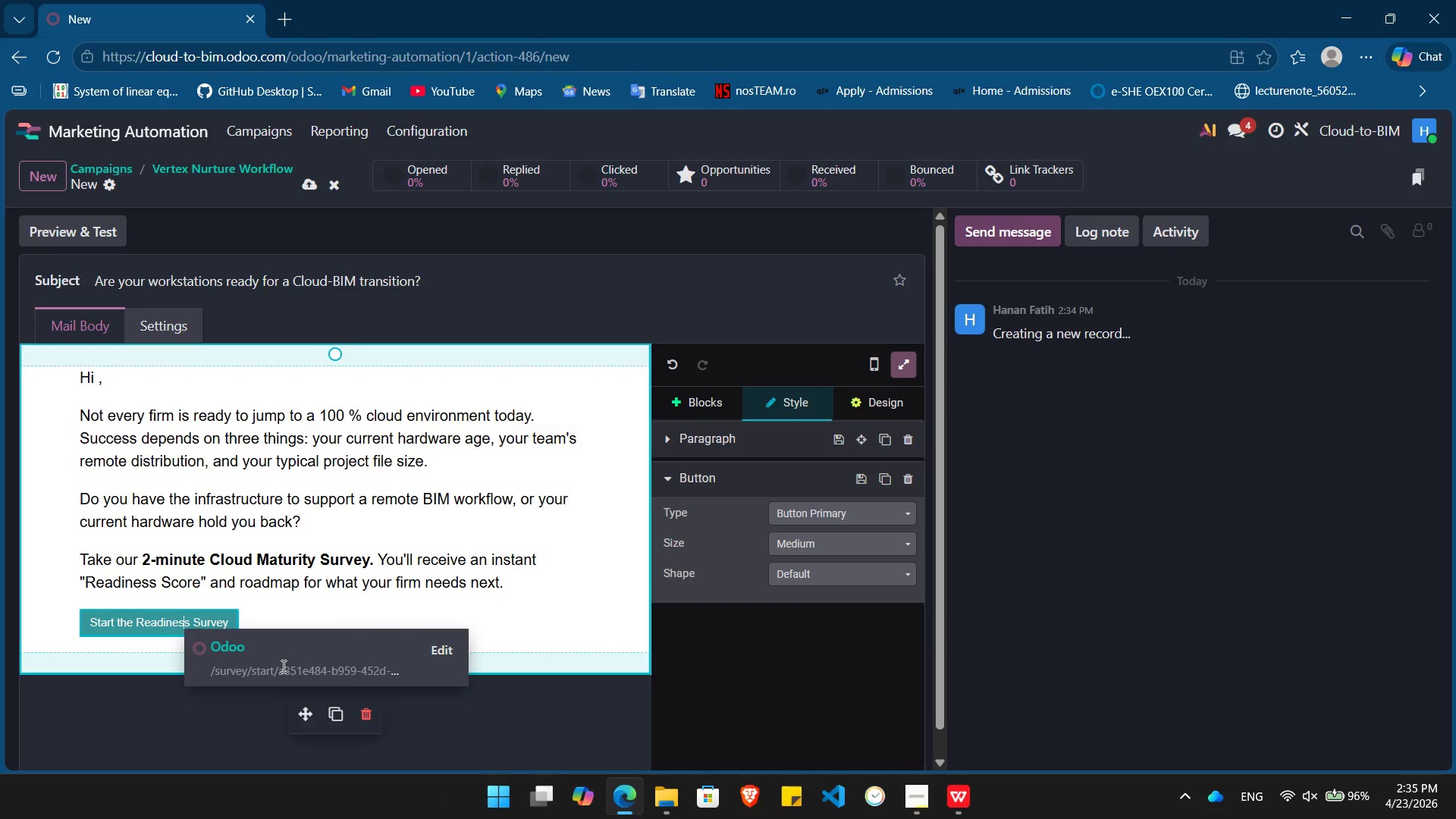 
left_click([280, 531])
 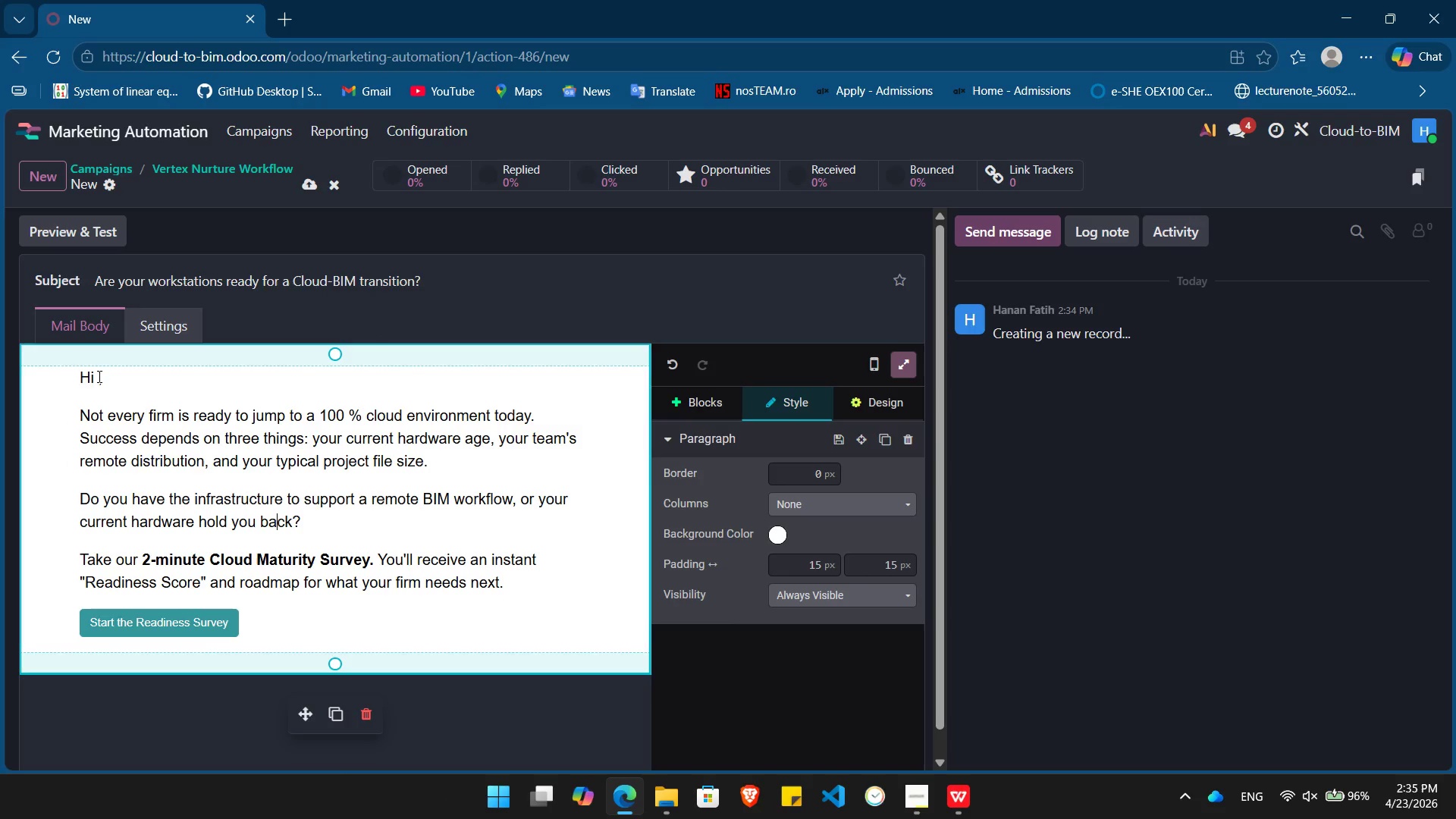 
left_click([90, 381])
 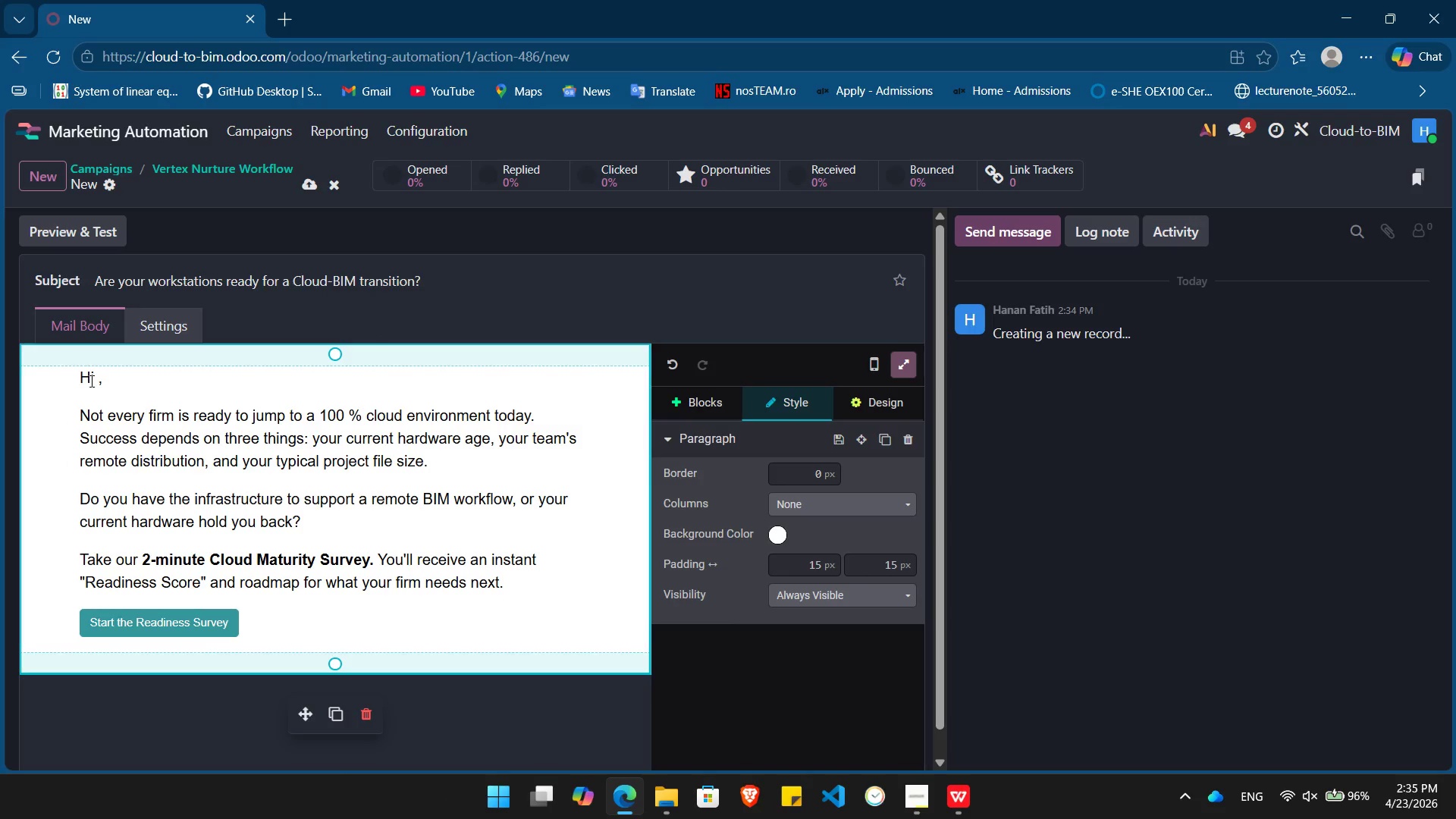 
key(ArrowRight)
 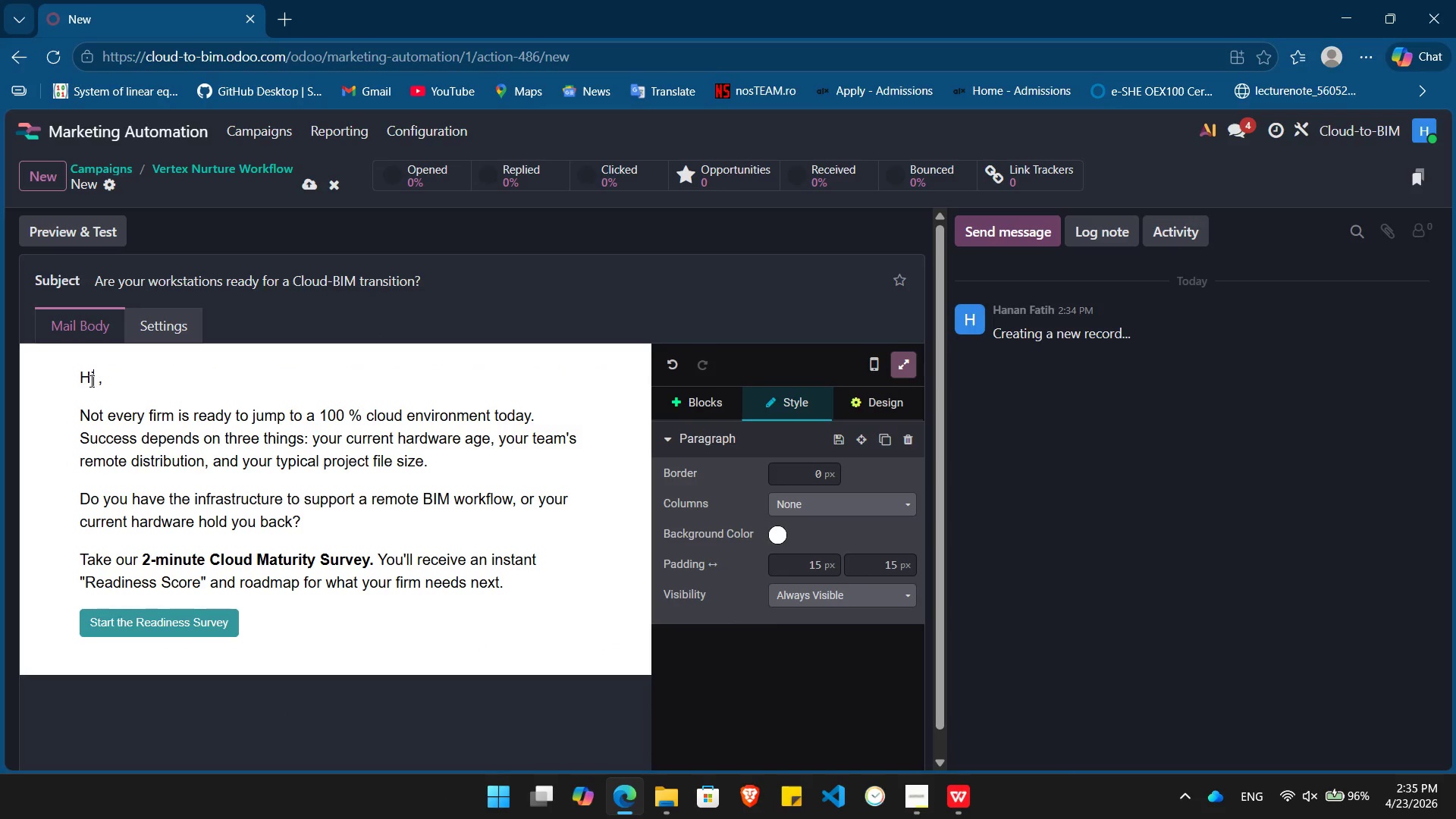 
key(ArrowRight)
 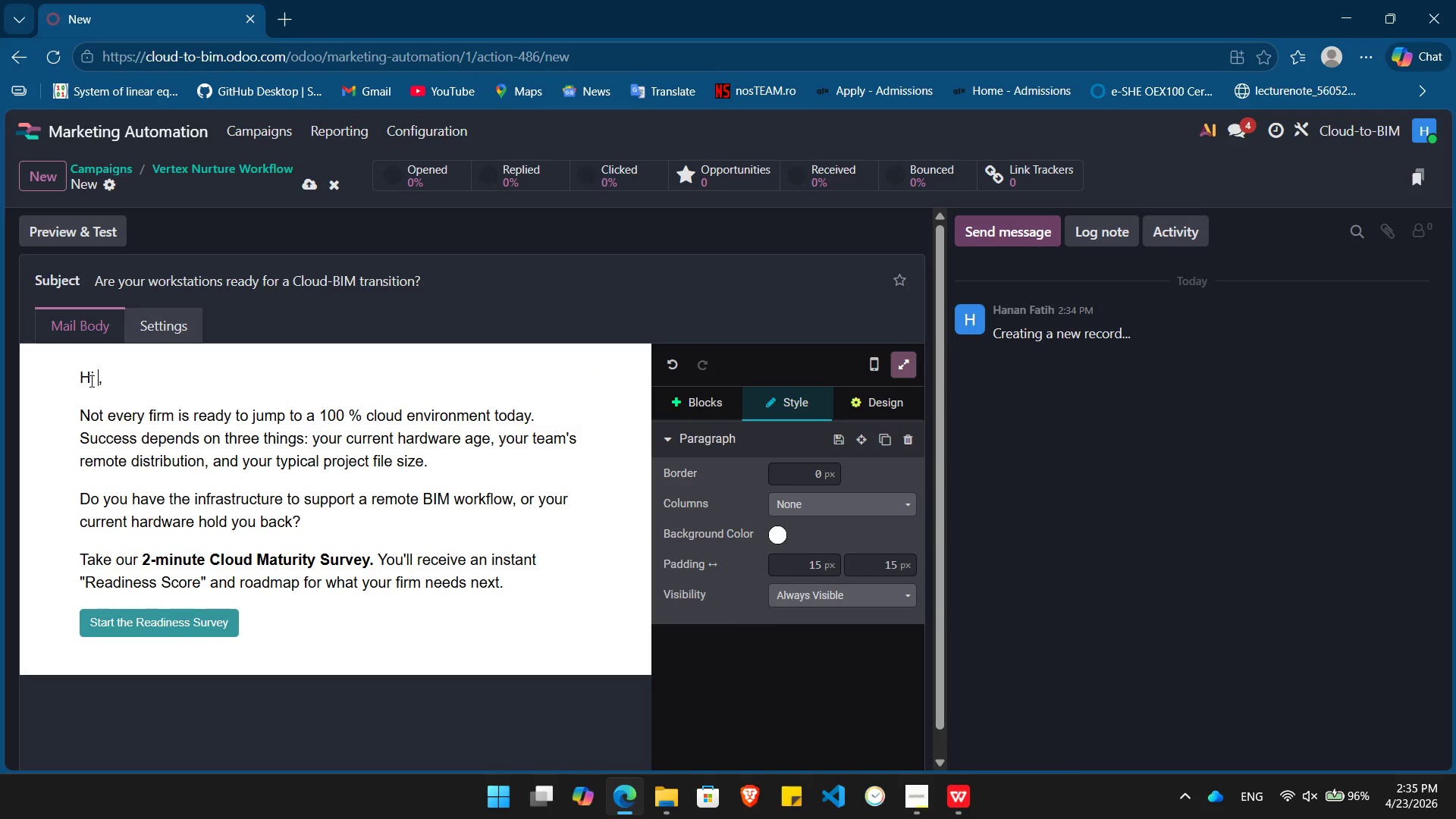 
key(Slash)
 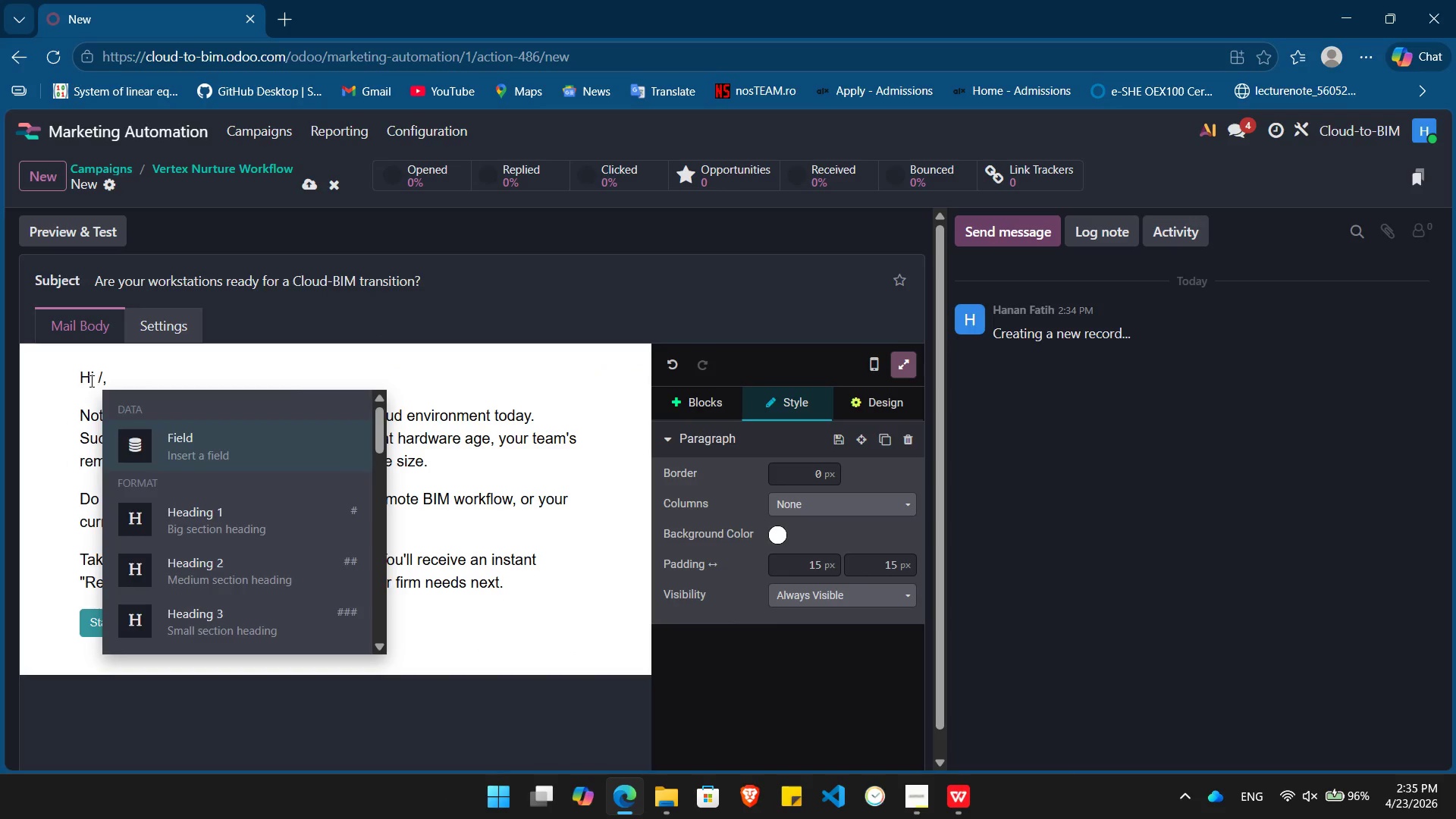 
key(Enter)
 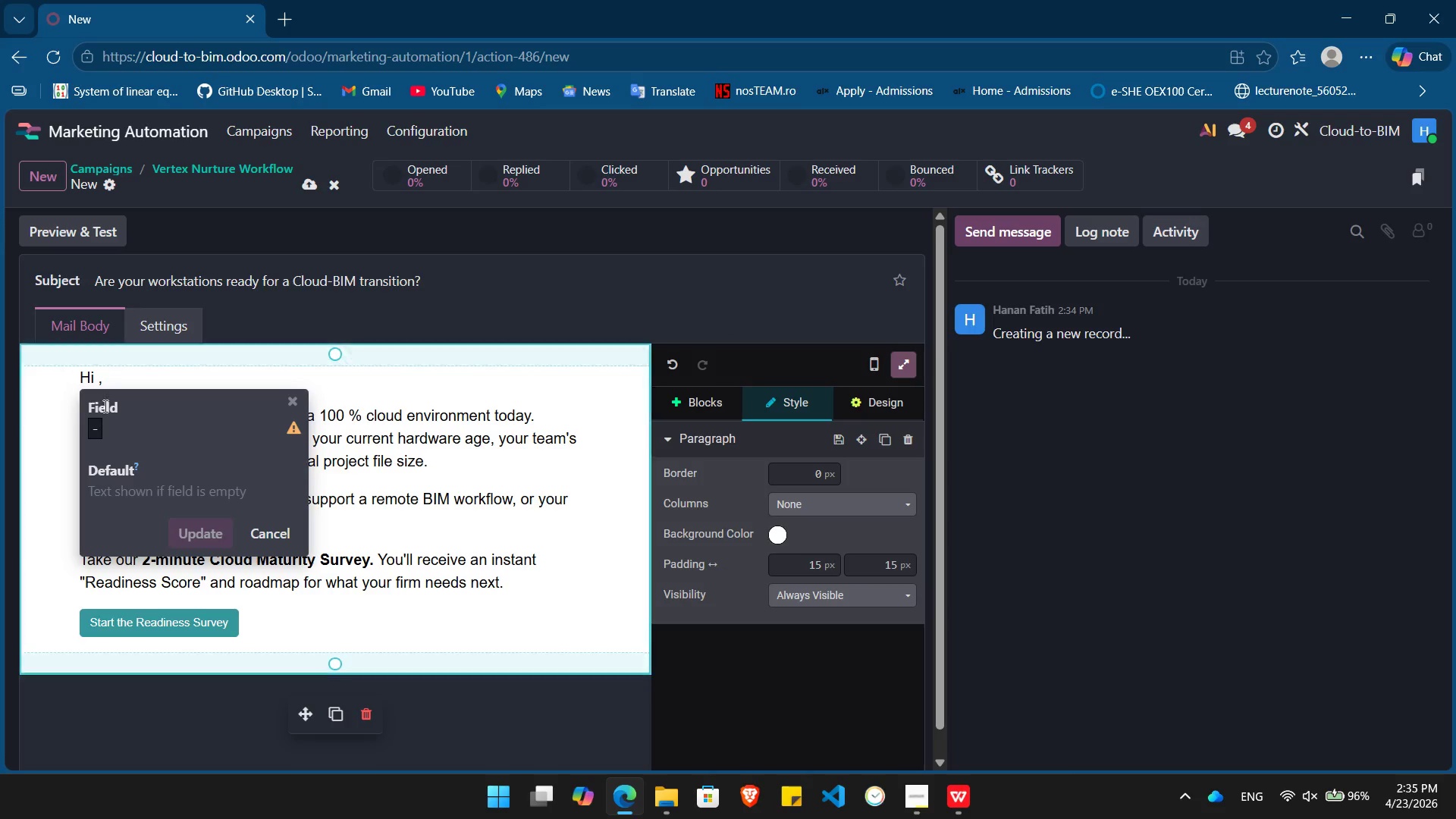 
left_click([104, 431])
 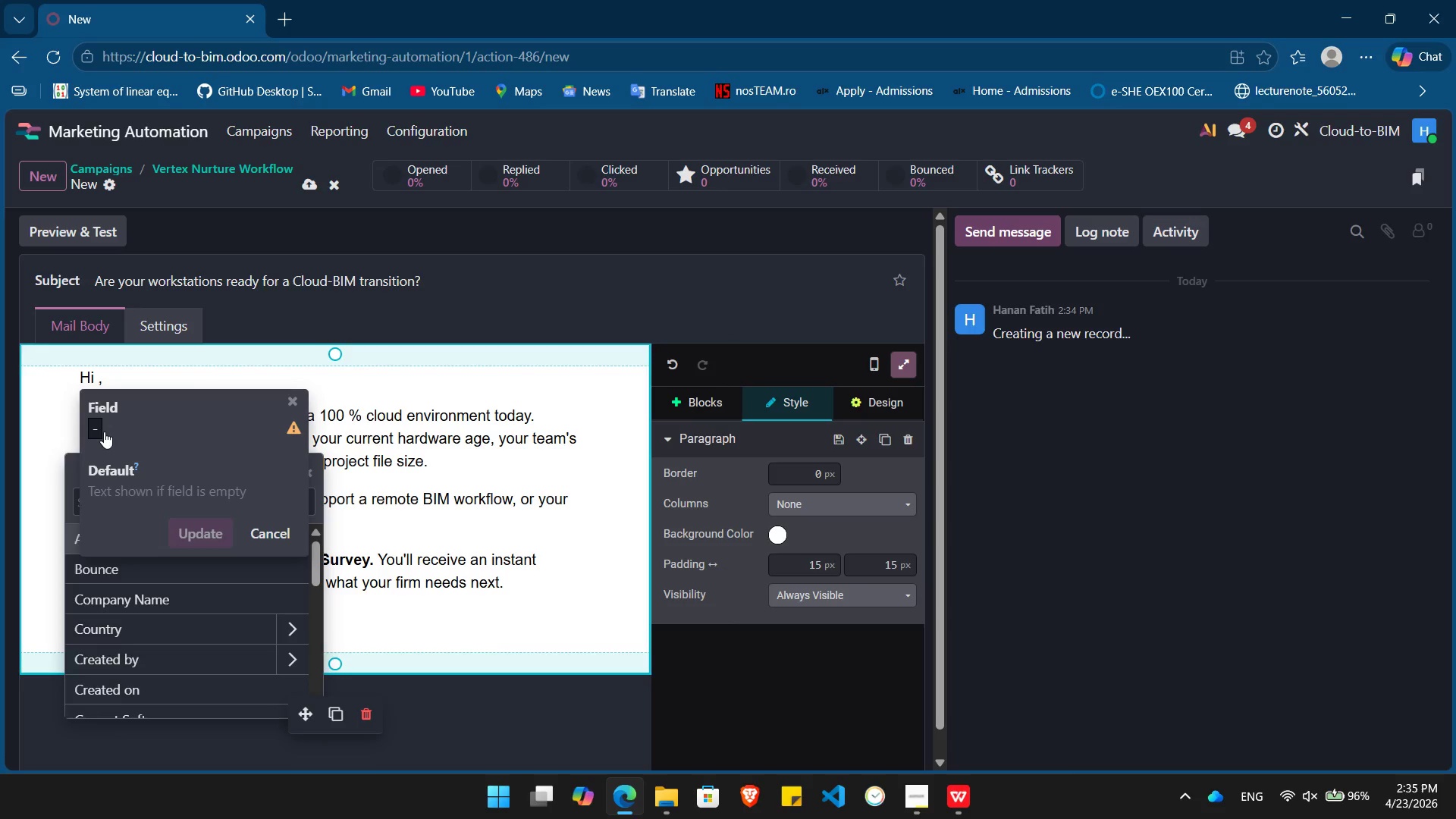 
type(name)
 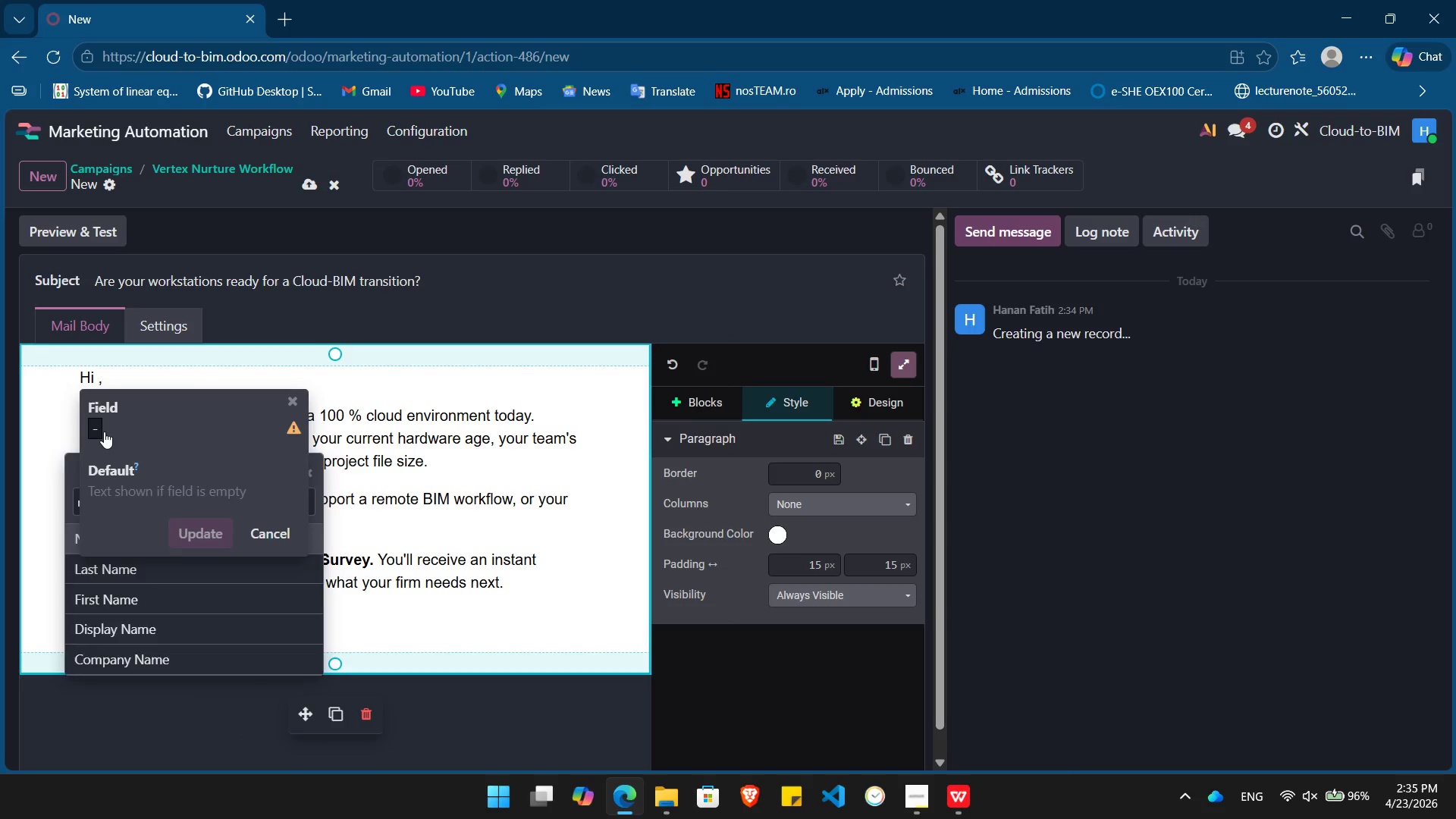 
key(Enter)
 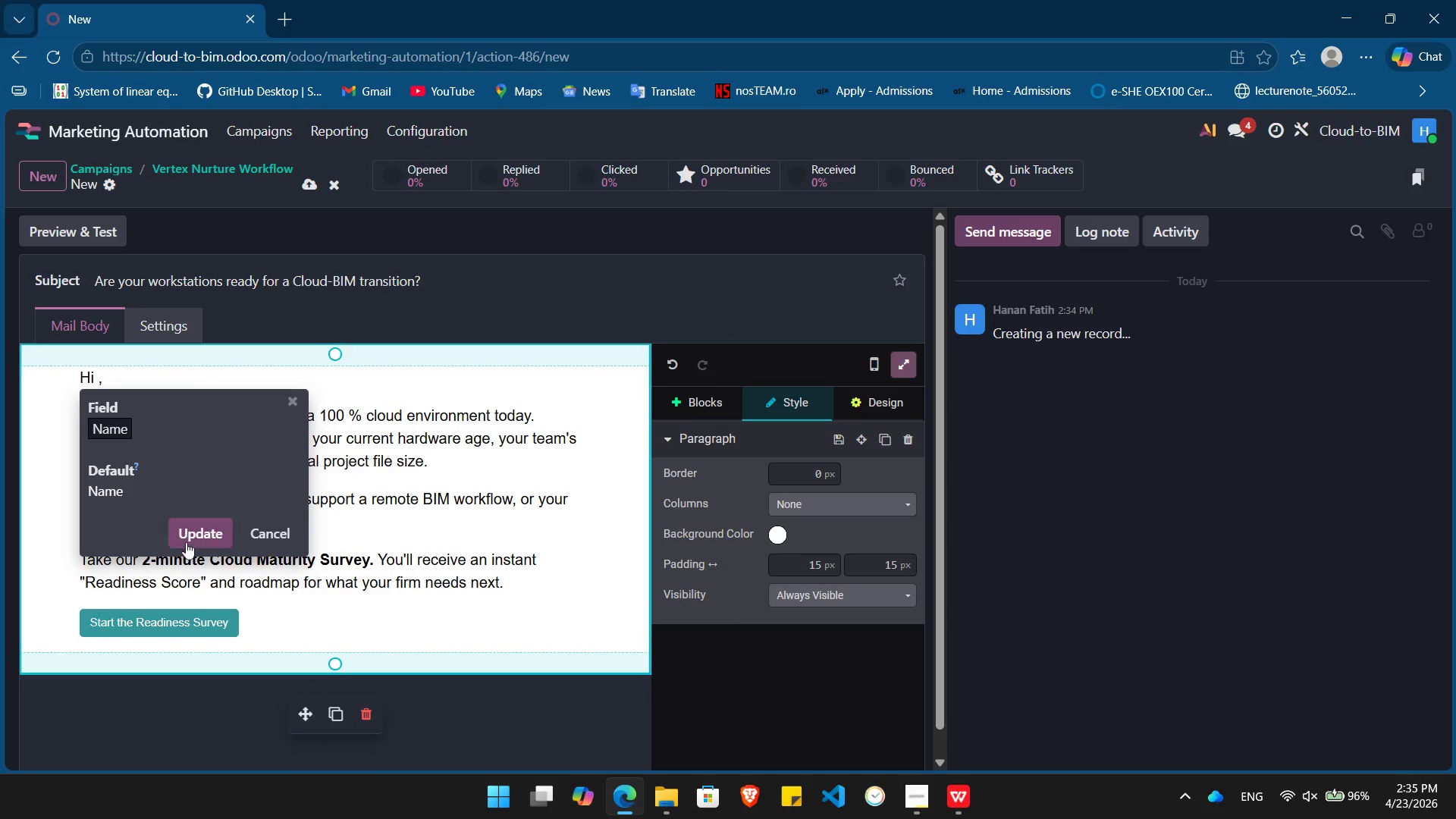 
left_click([189, 544])
 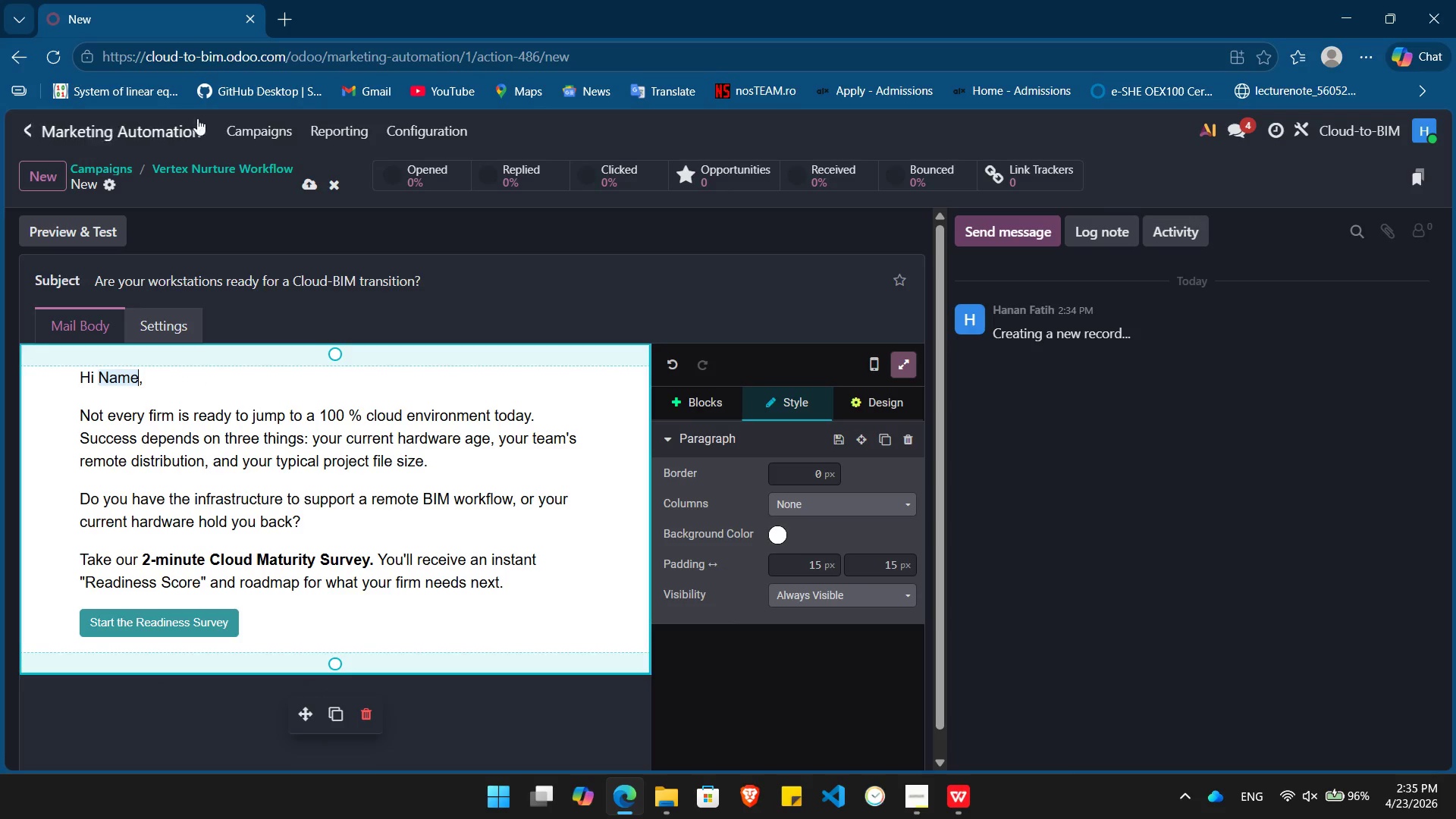 
left_click([246, 127])
 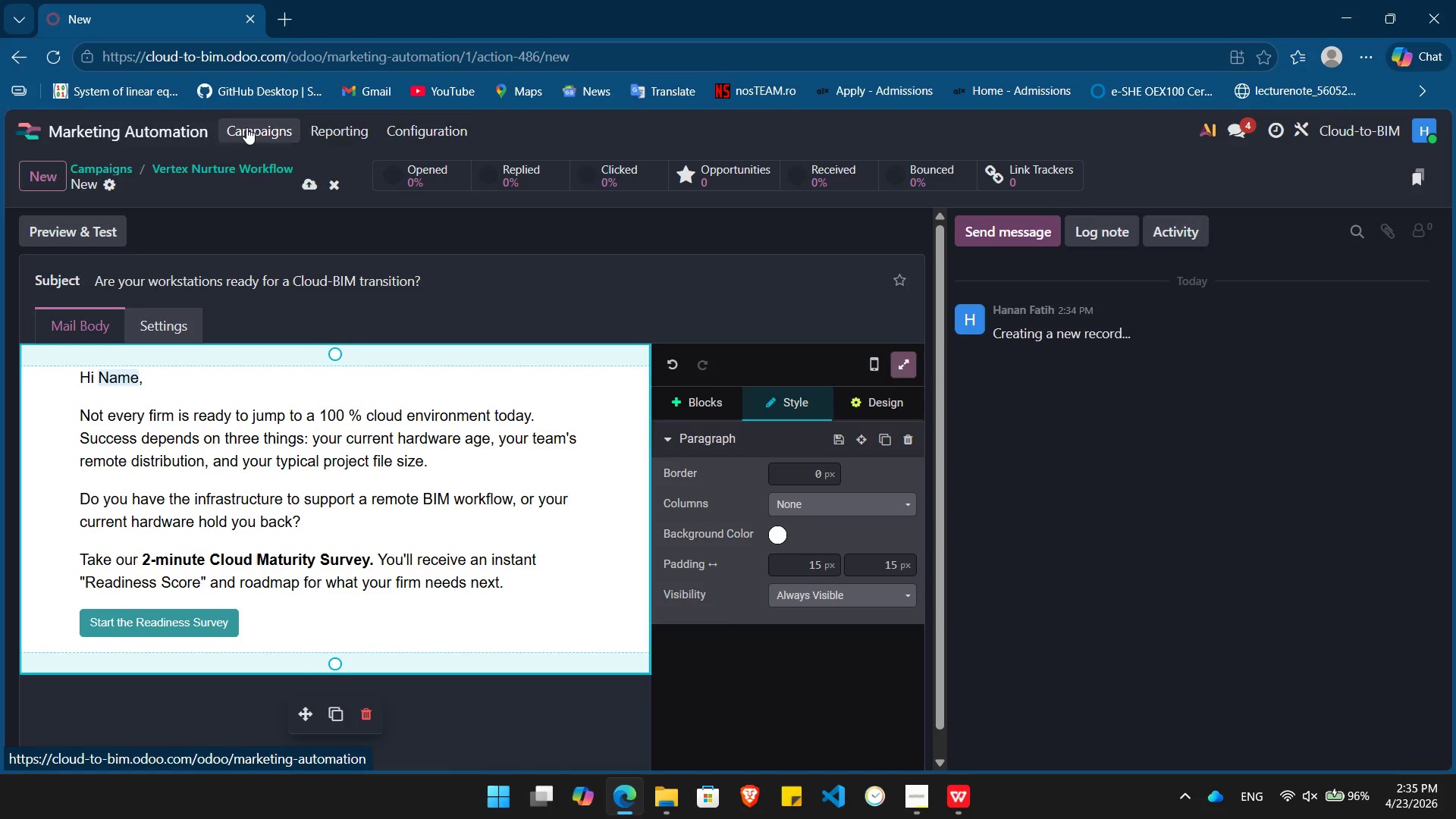 
key(Alt+Tab)